 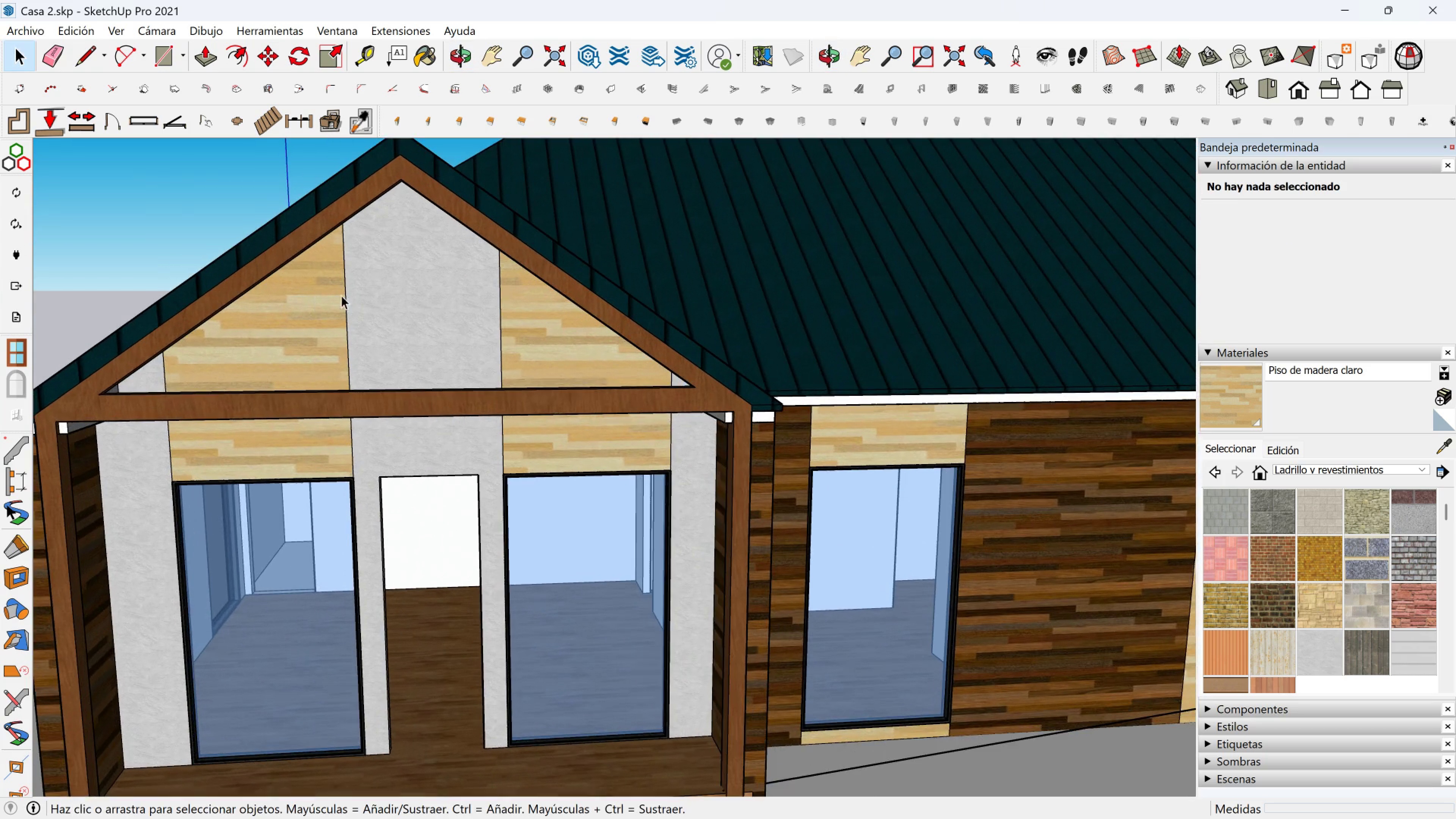 
scroll: coordinate [436, 416], scroll_direction: up, amount: 2.0
 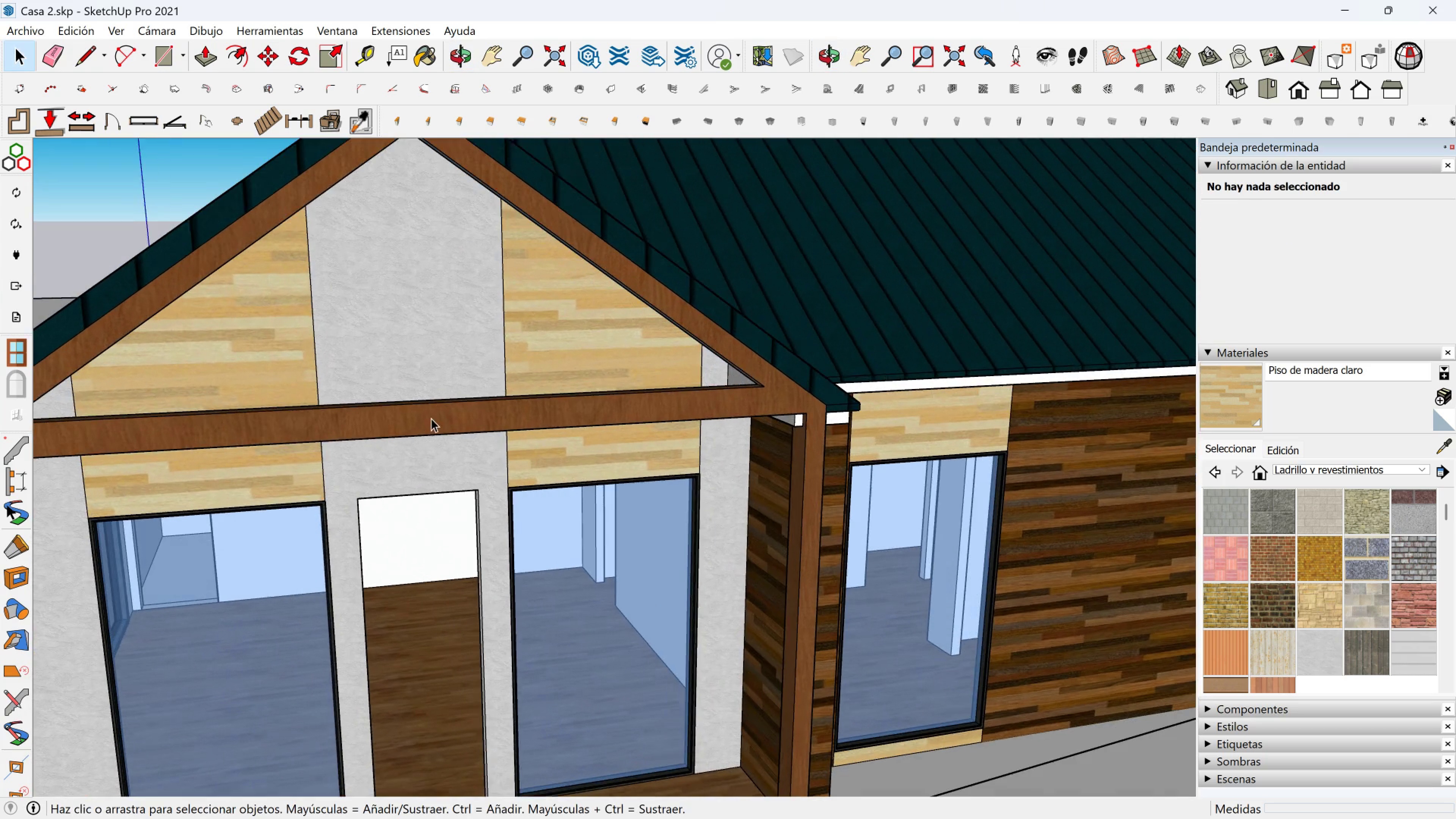 
left_click([431, 418])
 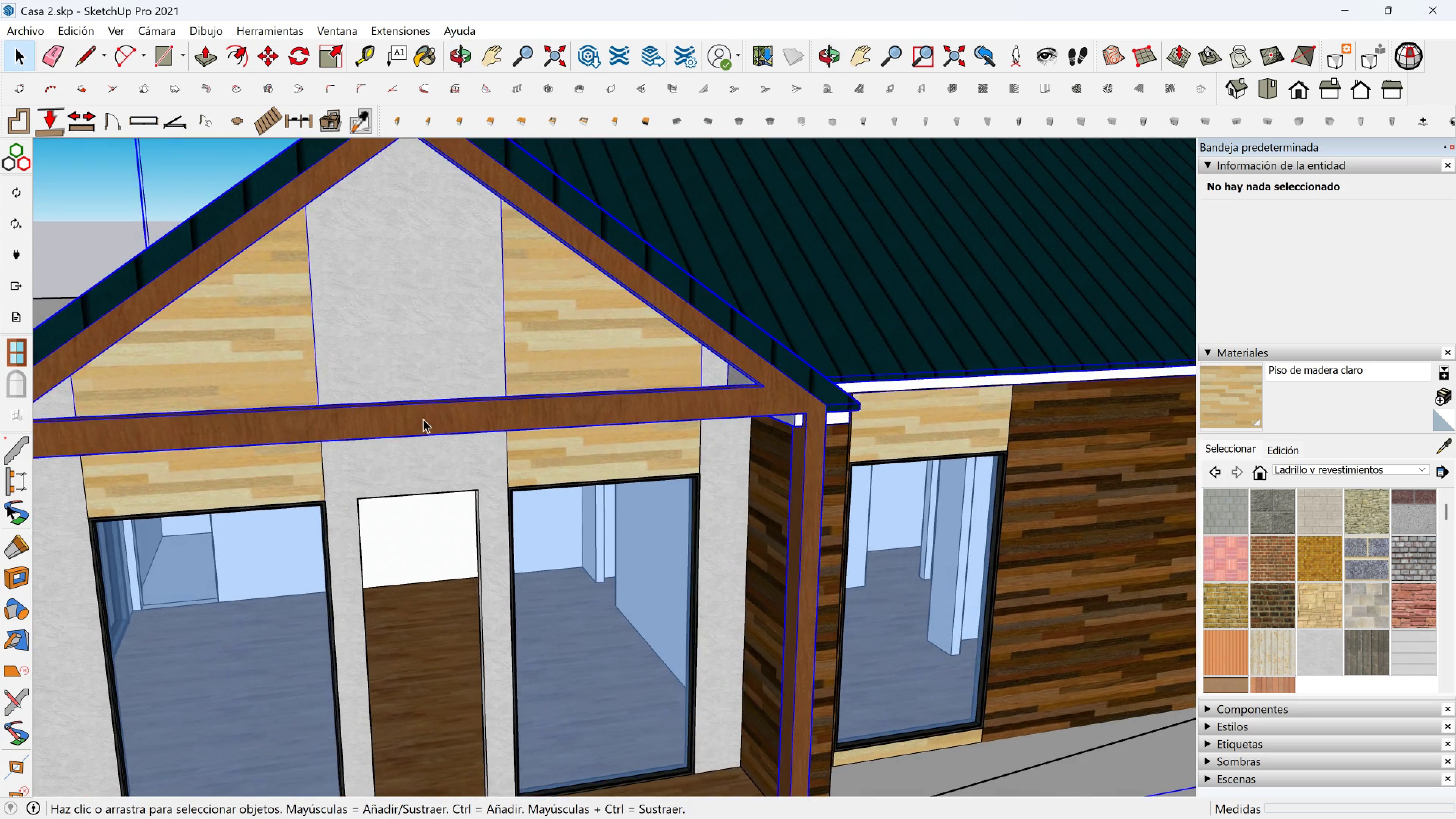 
scroll: coordinate [423, 419], scroll_direction: down, amount: 2.0
 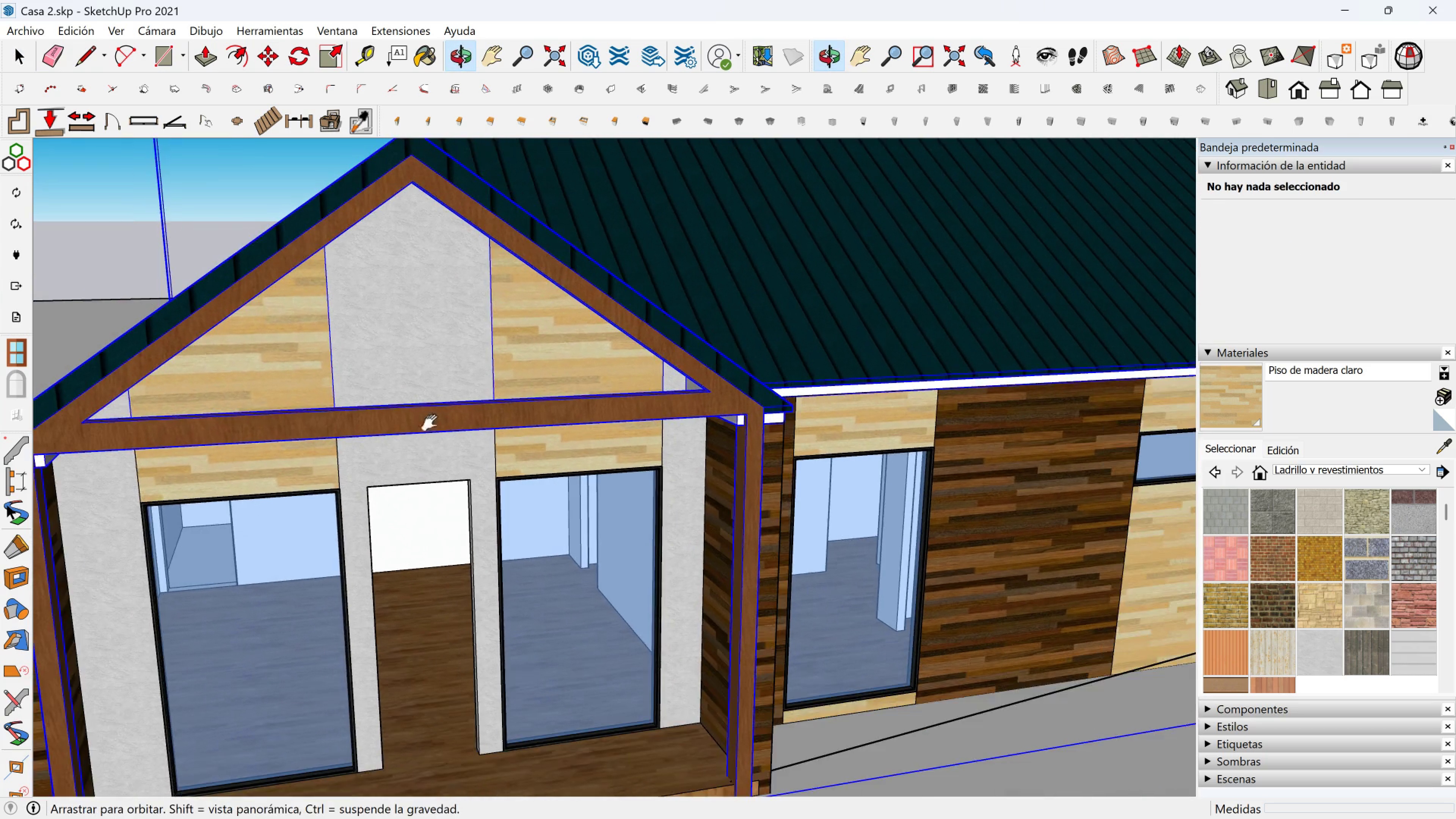 
key(Shift+ShiftLeft)
 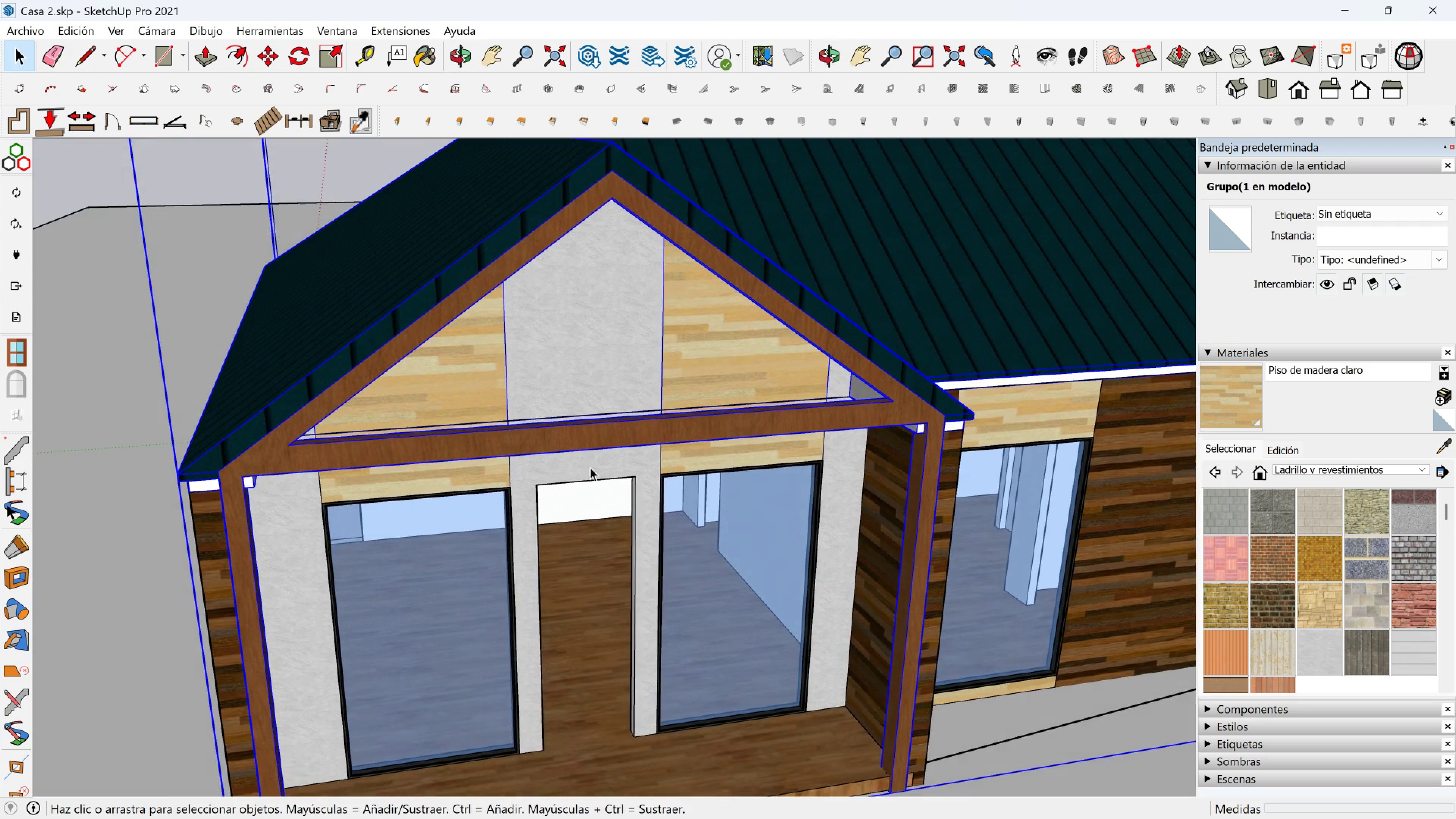 
scroll: coordinate [583, 414], scroll_direction: up, amount: 2.0
 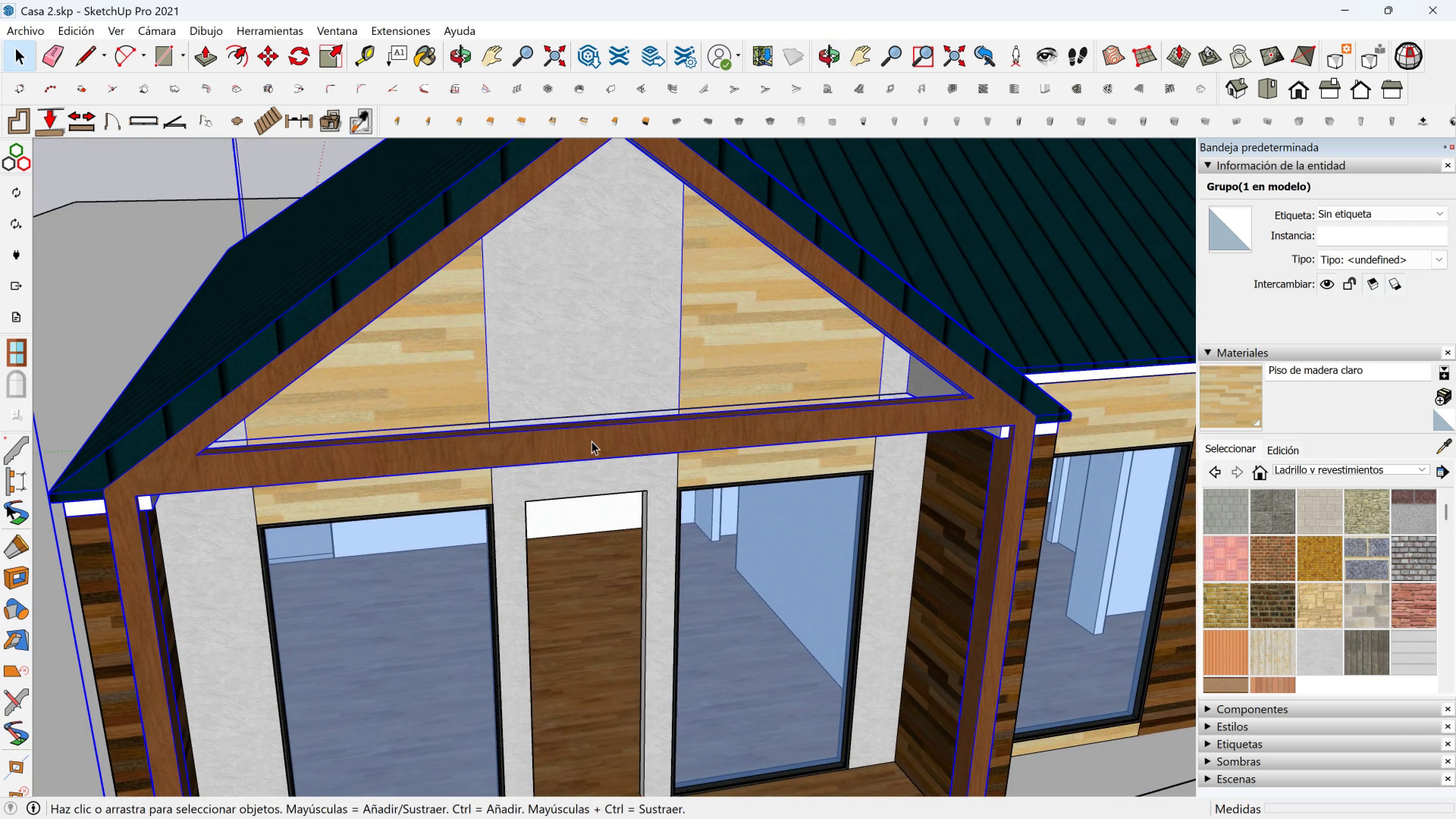 
double_click([592, 441])
 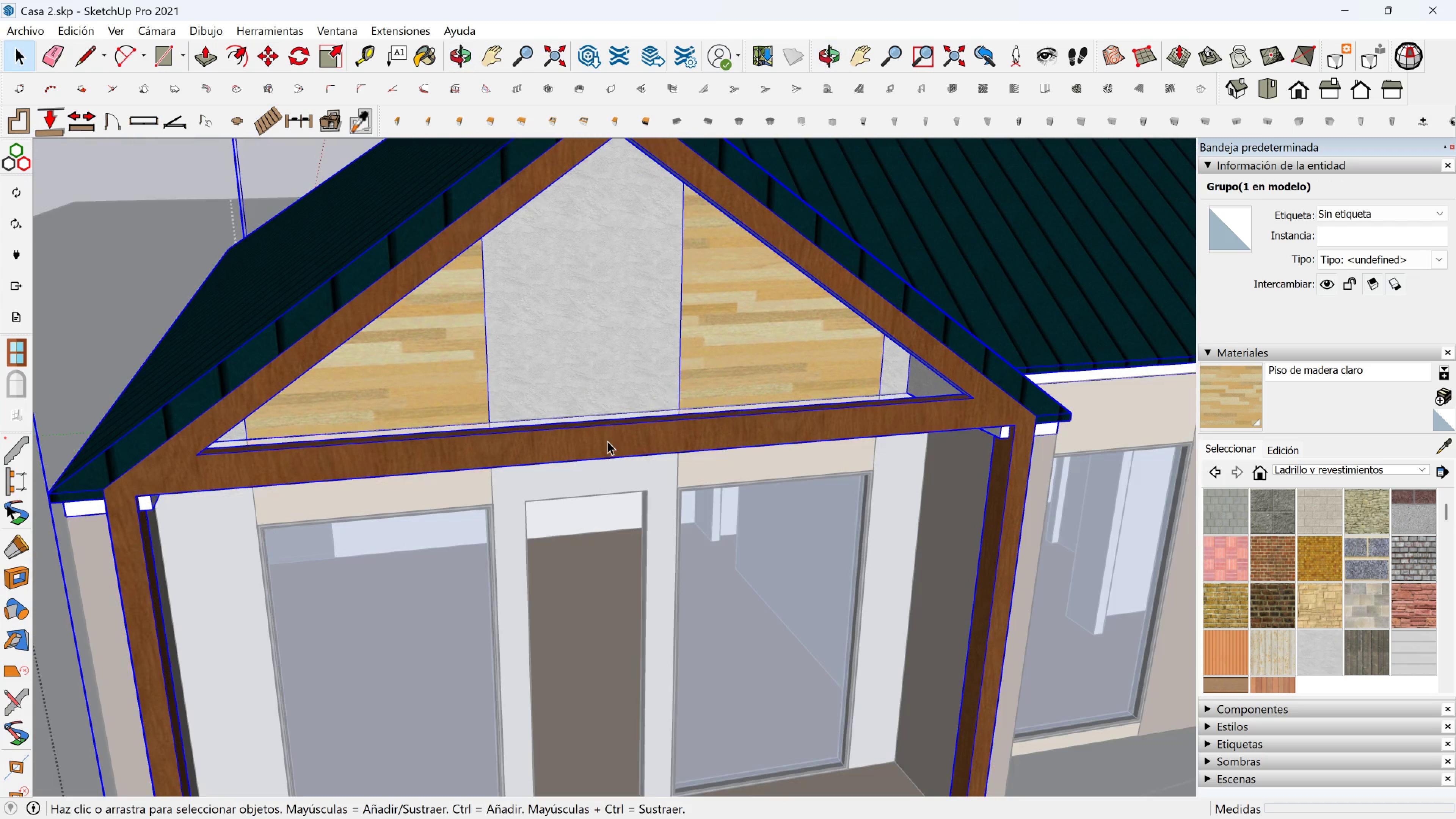 
triple_click([607, 441])
 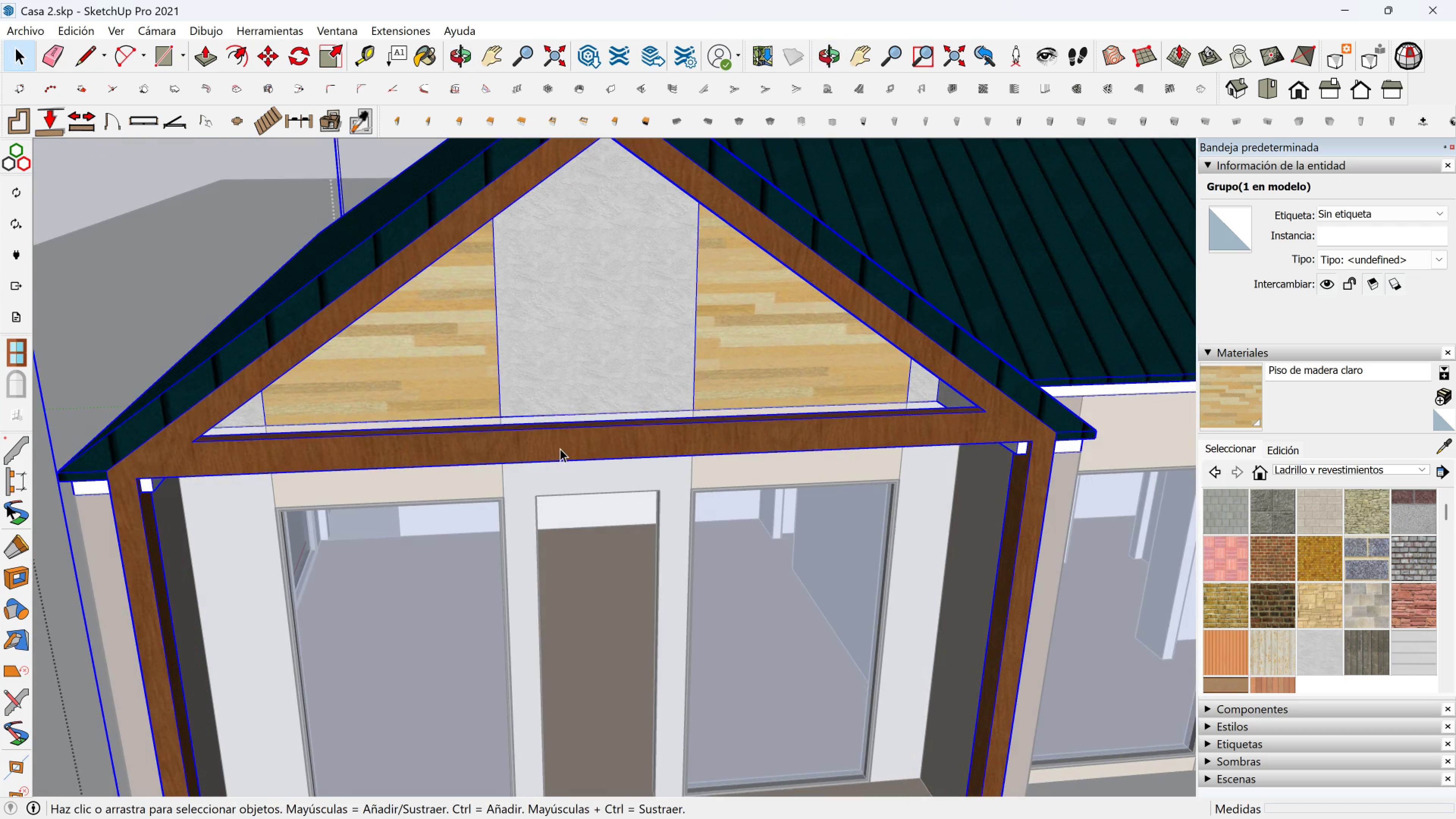 
double_click([560, 449])
 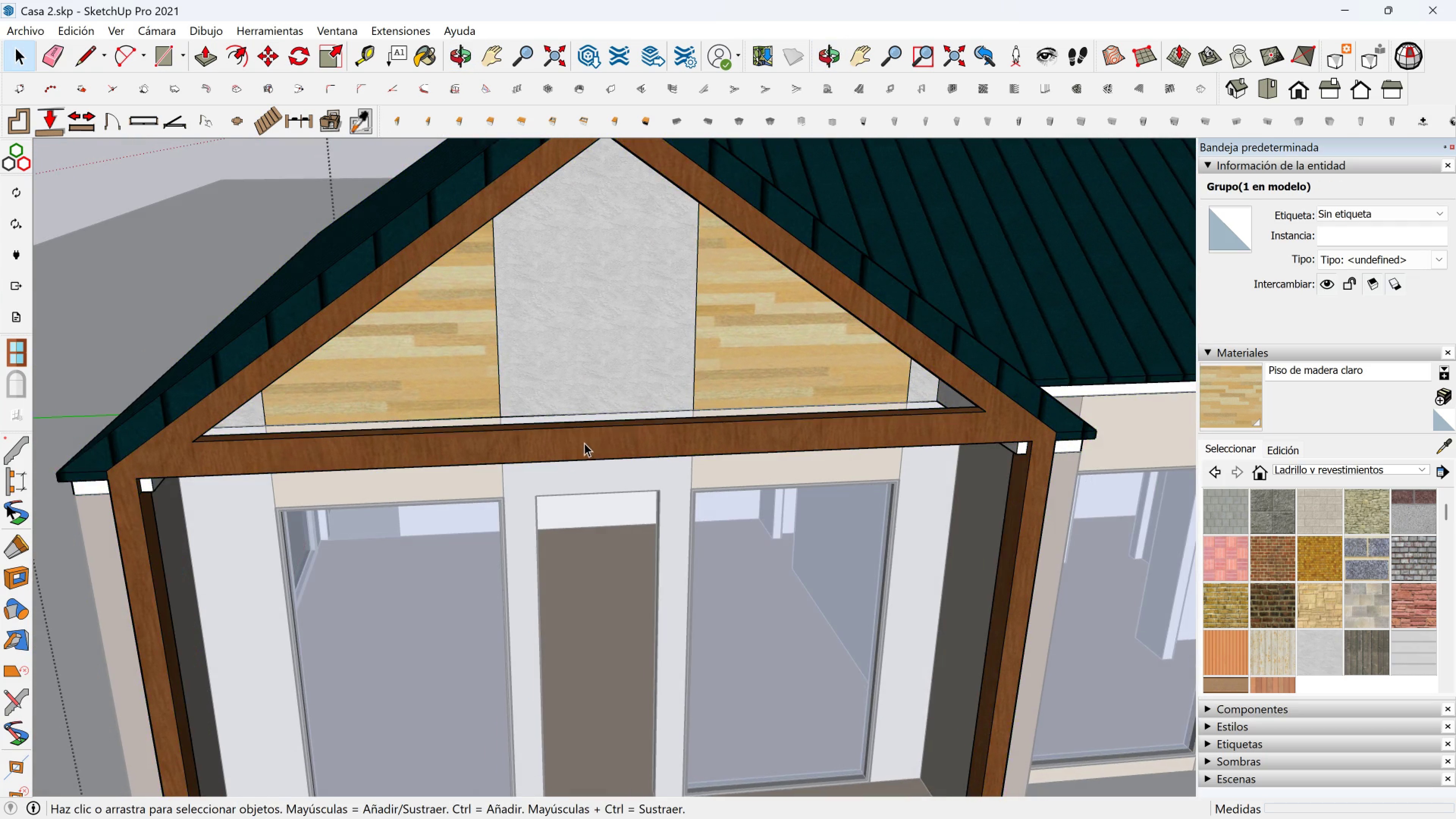 
scroll: coordinate [585, 442], scroll_direction: up, amount: 2.0
 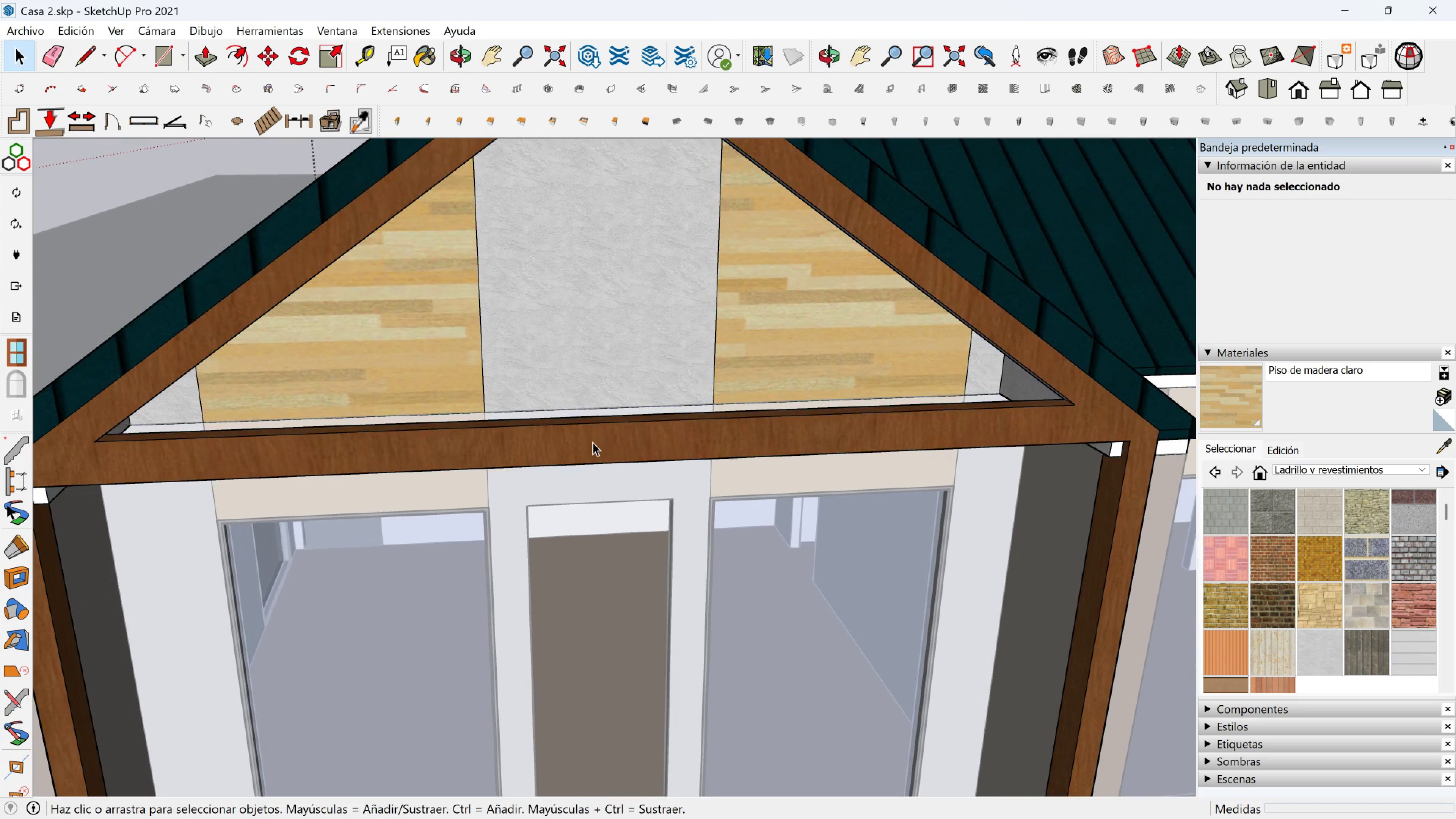 
left_click([593, 442])
 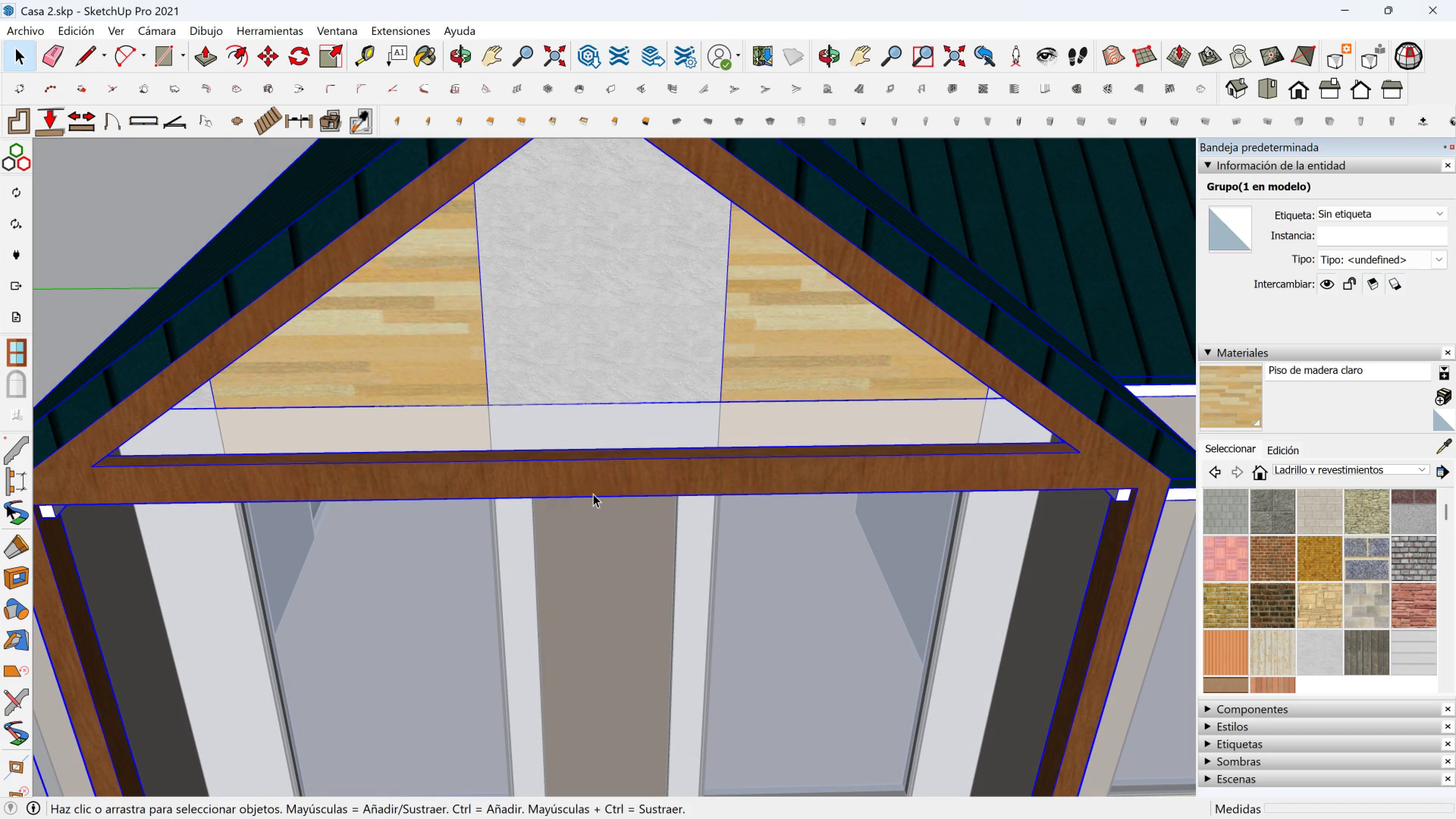 
double_click([593, 494])
 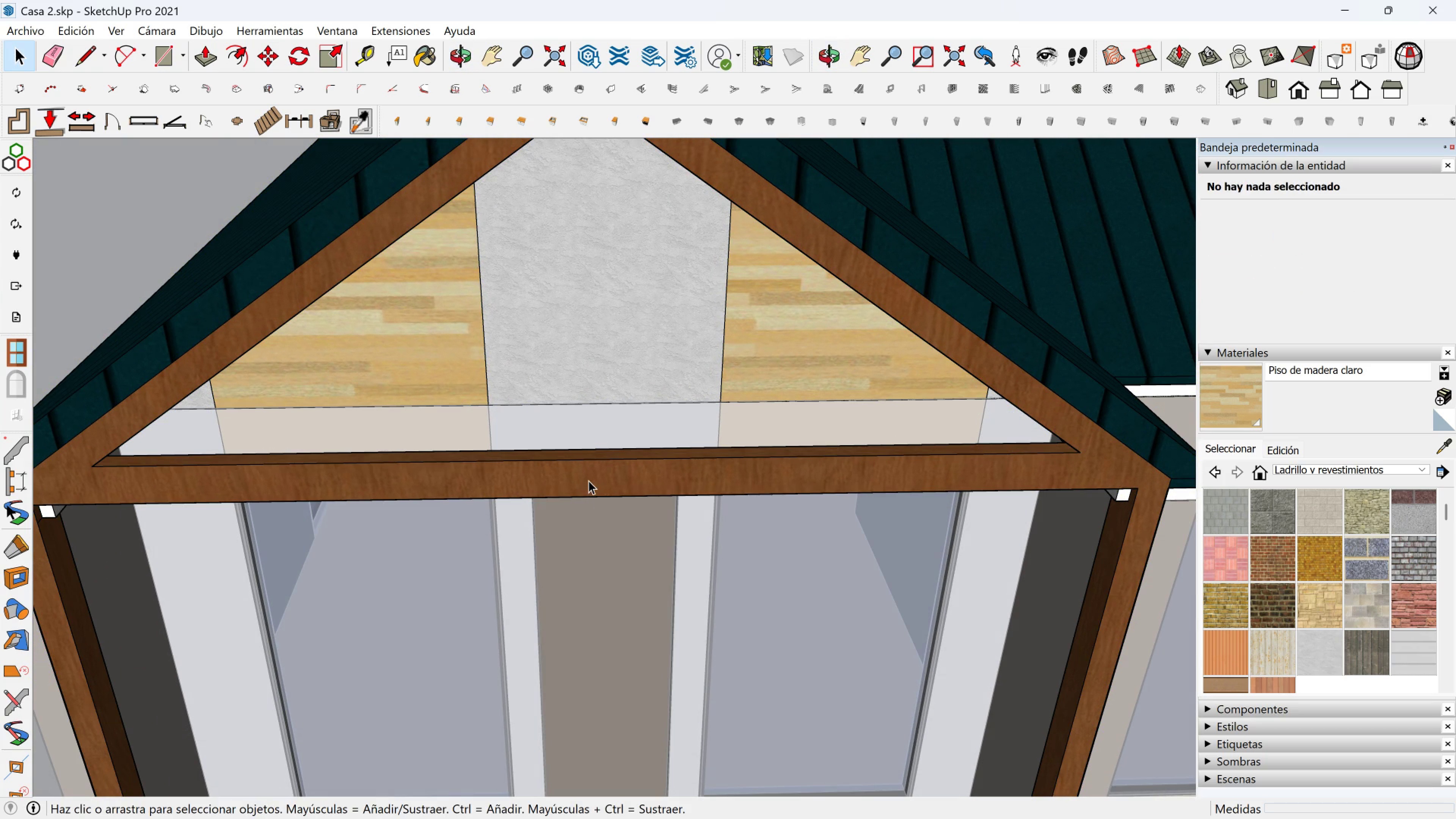 
left_click([588, 480])
 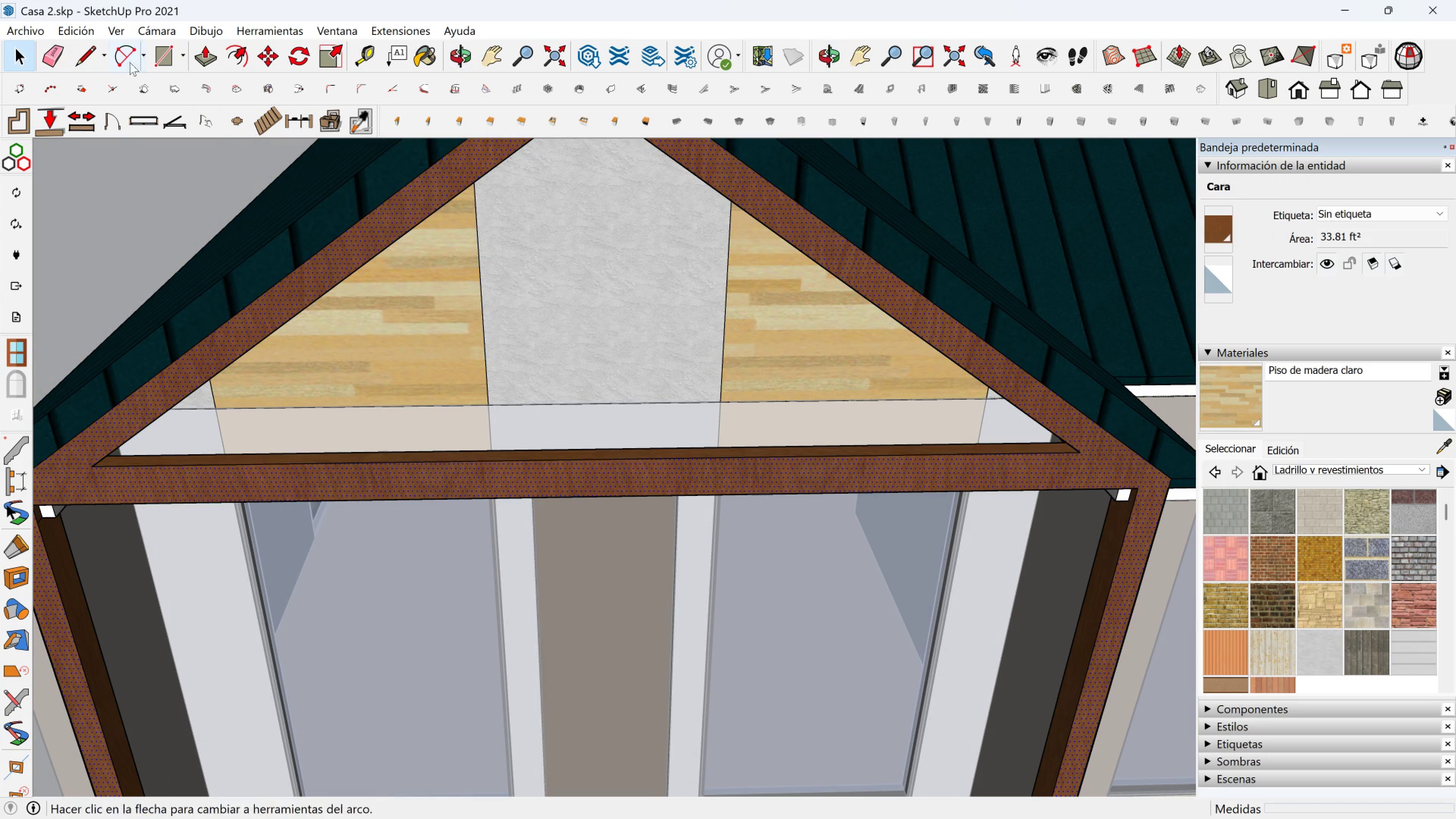 
left_click([88, 57])
 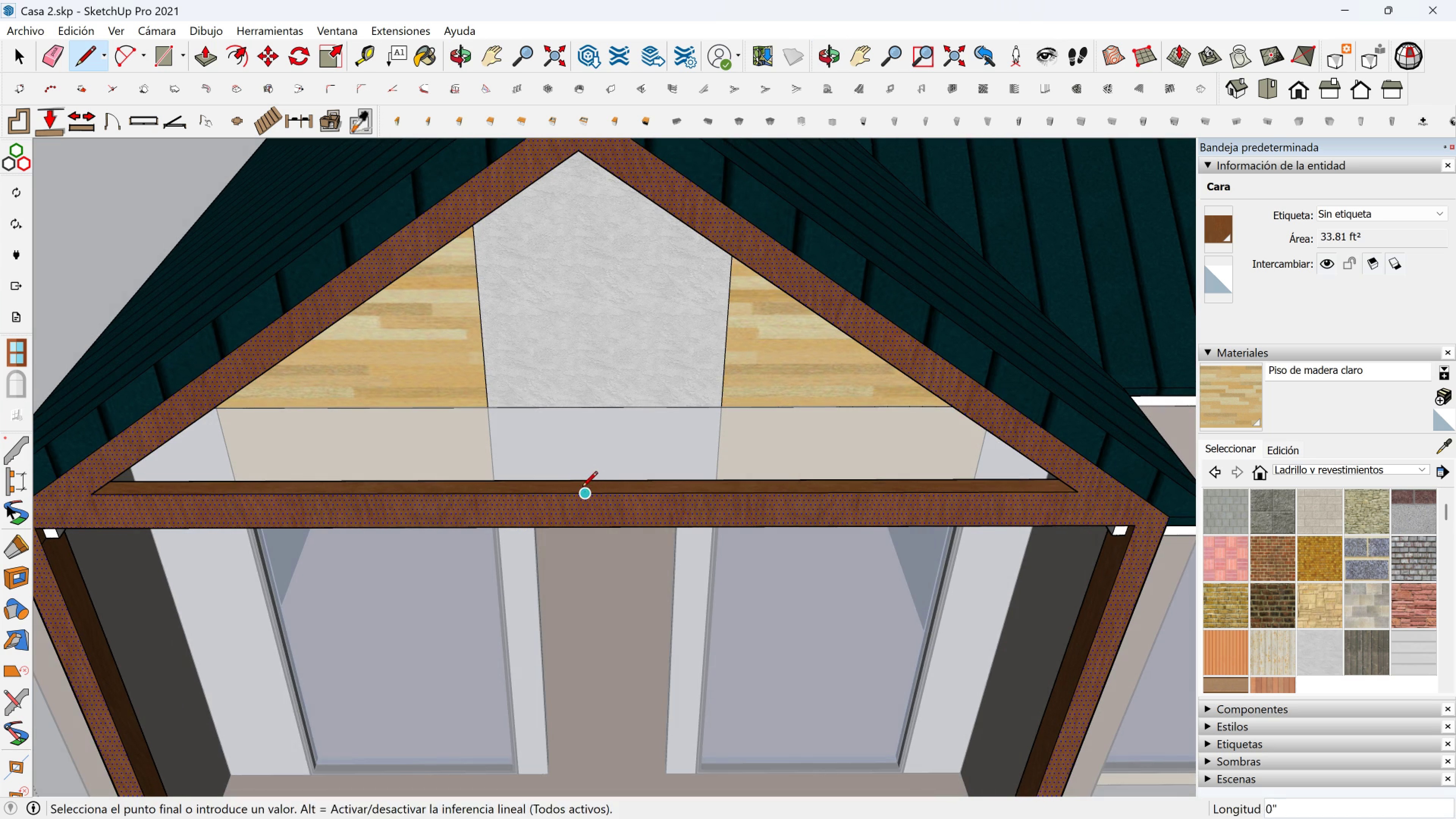 
double_click([586, 481])
 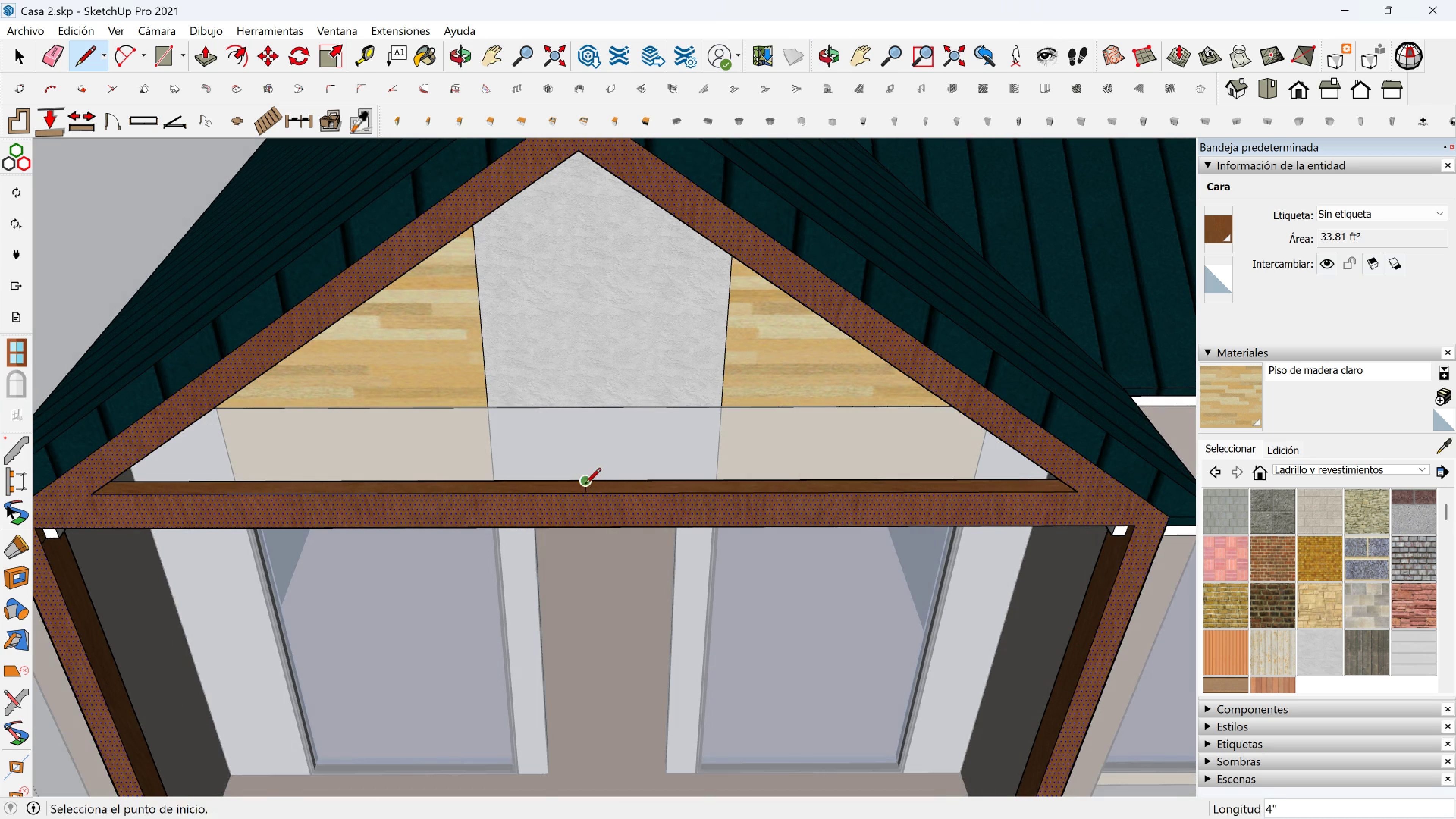 
scroll: coordinate [579, 491], scroll_direction: up, amount: 4.0
 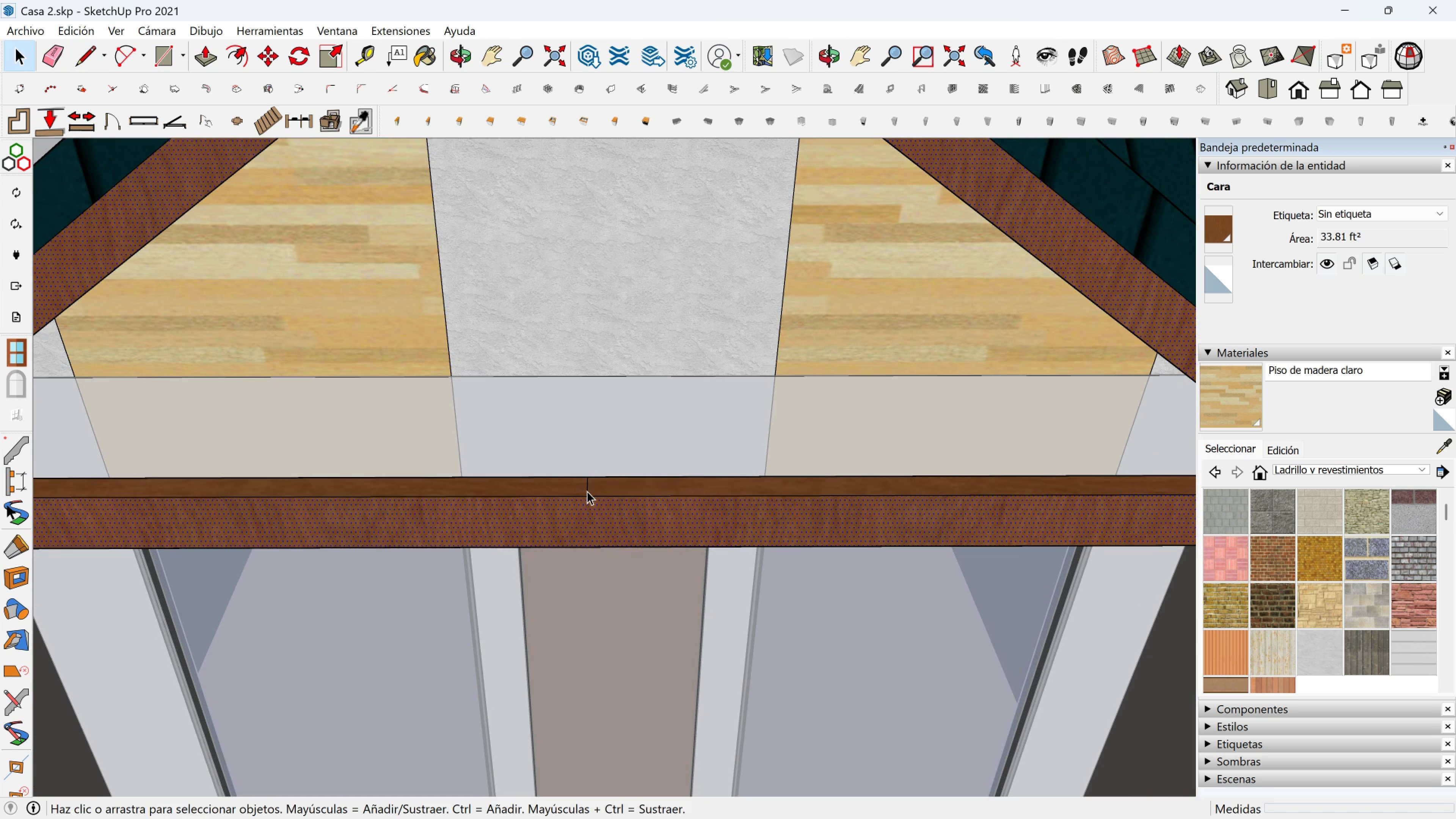 
key(Space)
 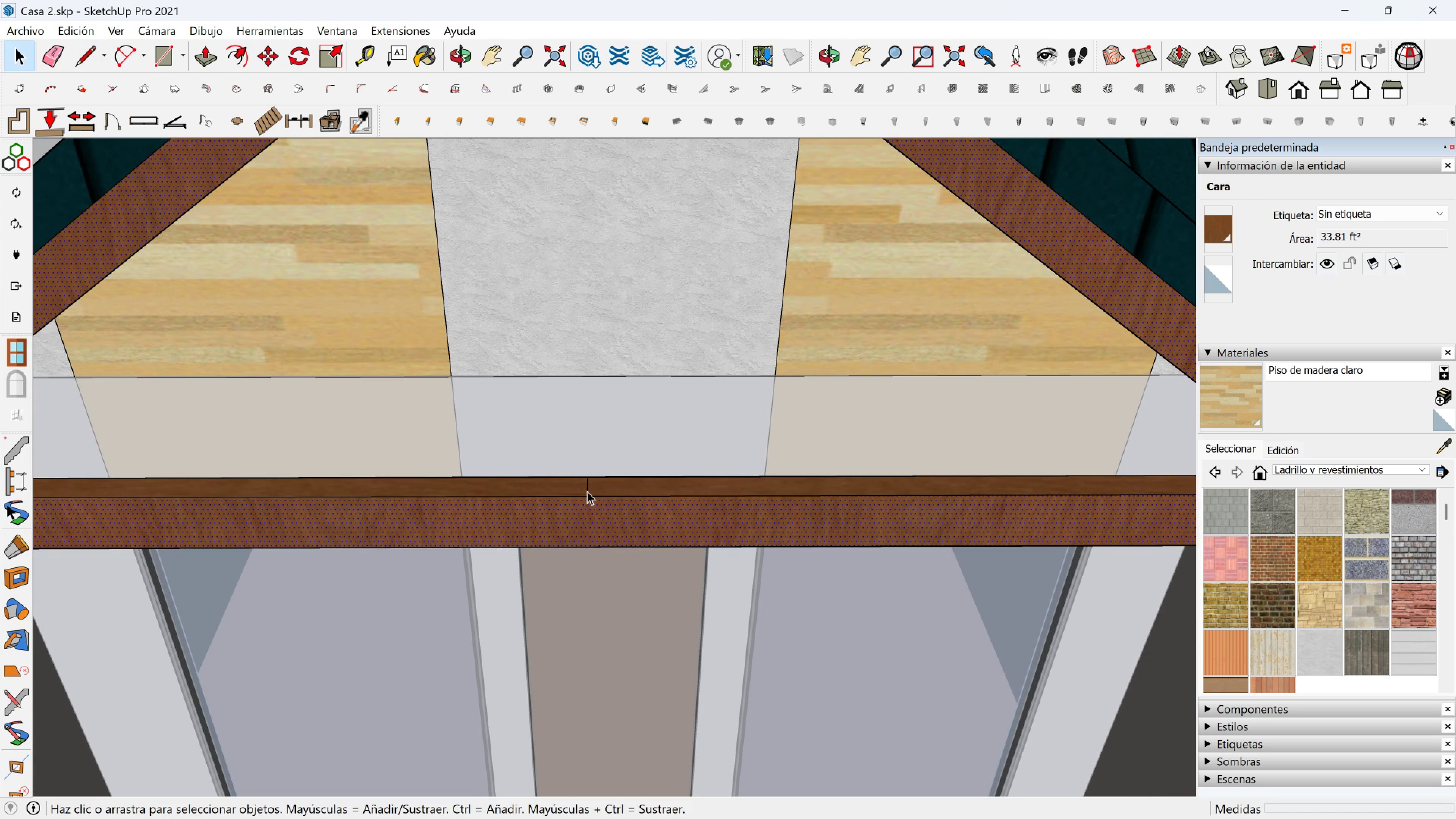 
left_click([587, 491])
 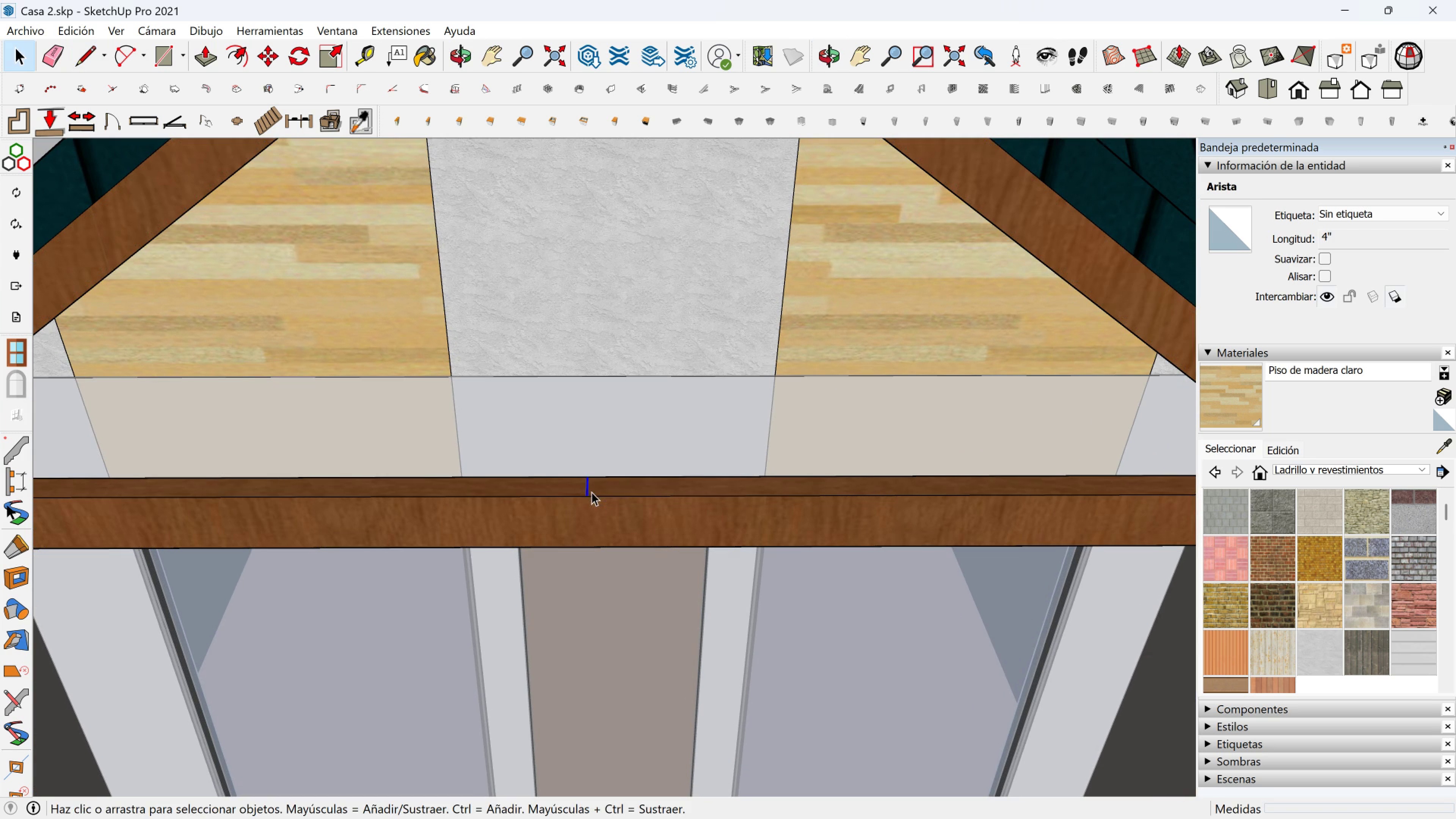 
key(M)
 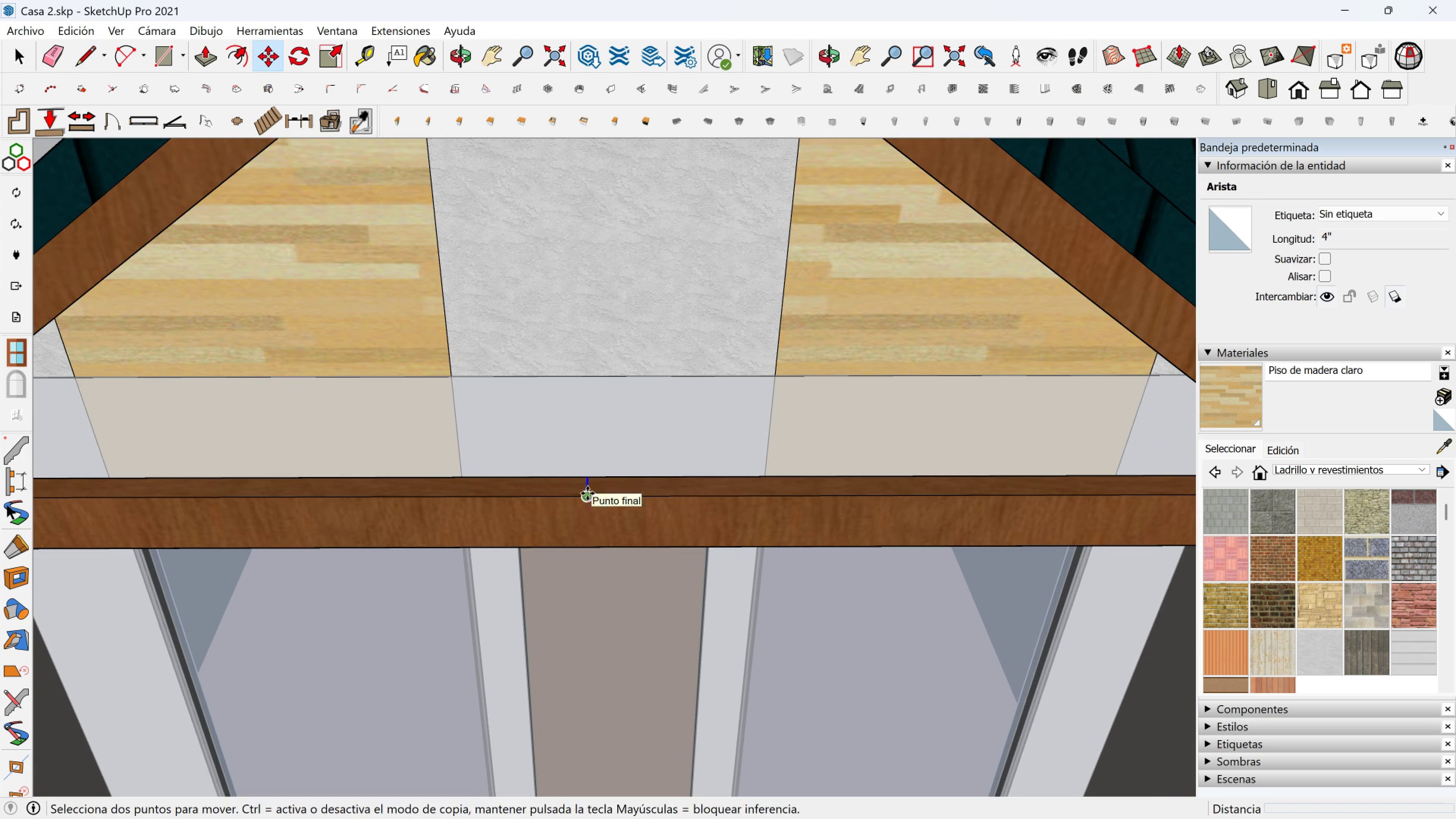 
left_click([587, 493])
 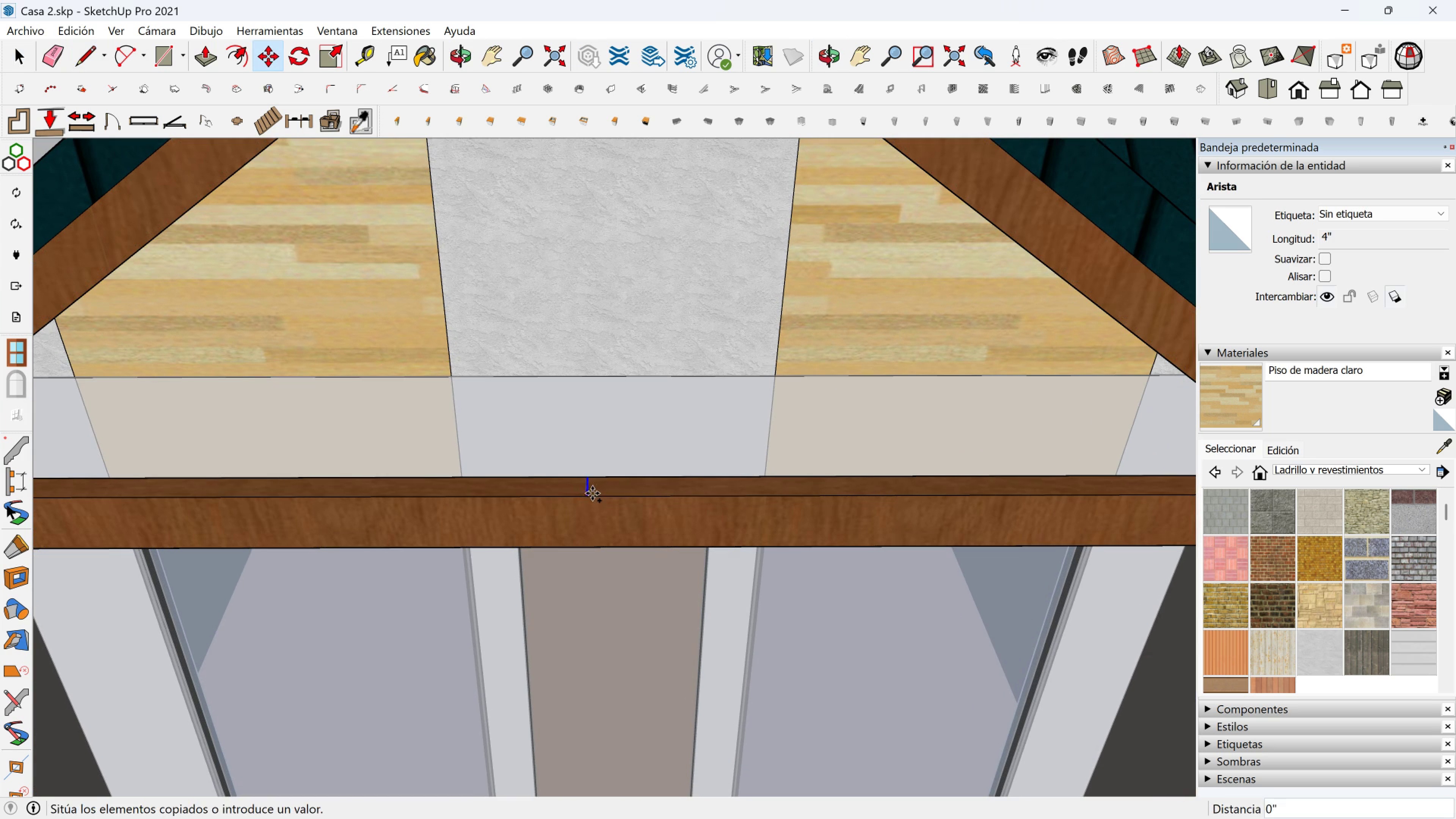 
key(Control+ControlLeft)
 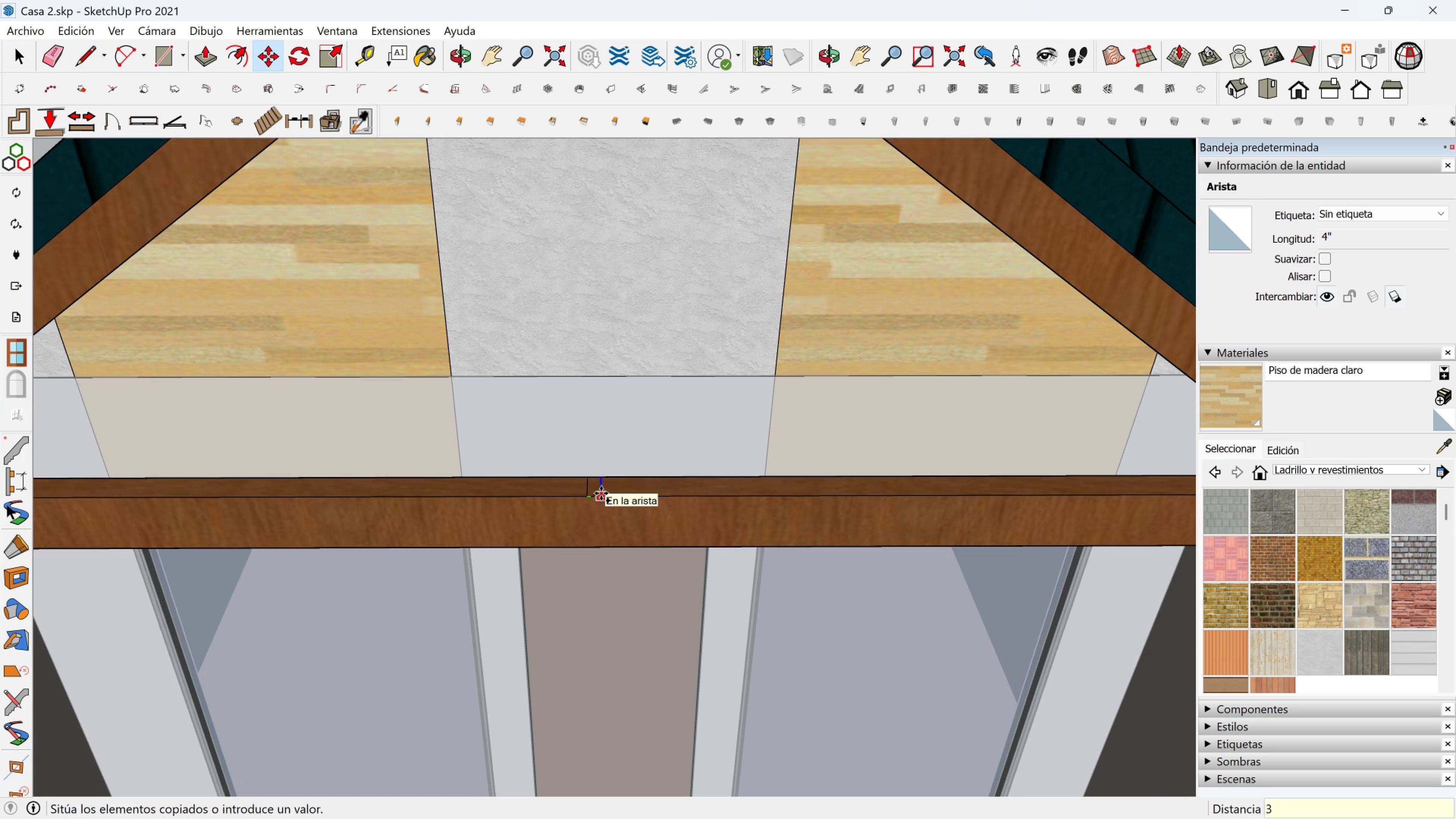 
key(3)
 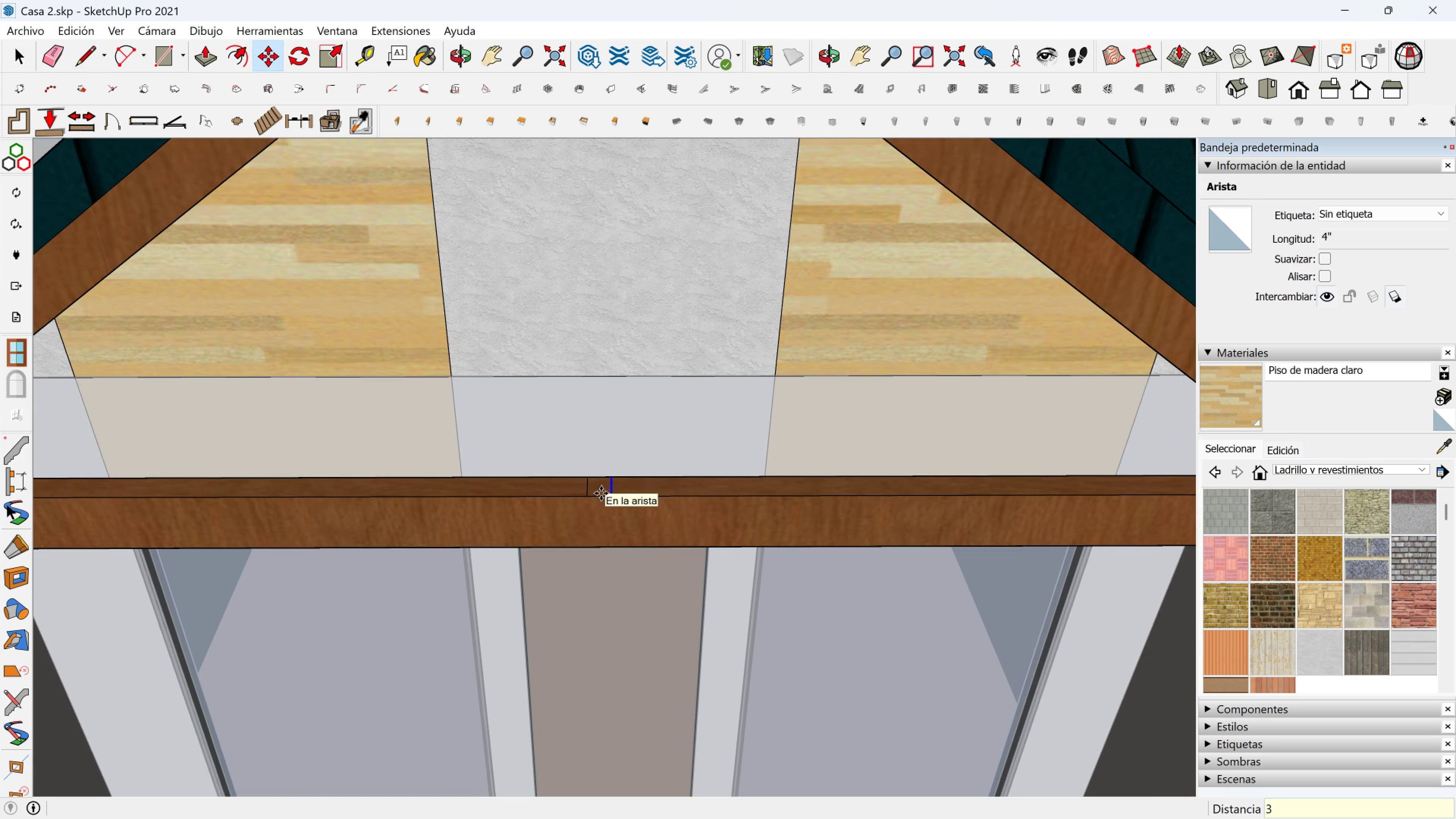 
key(Enter)
 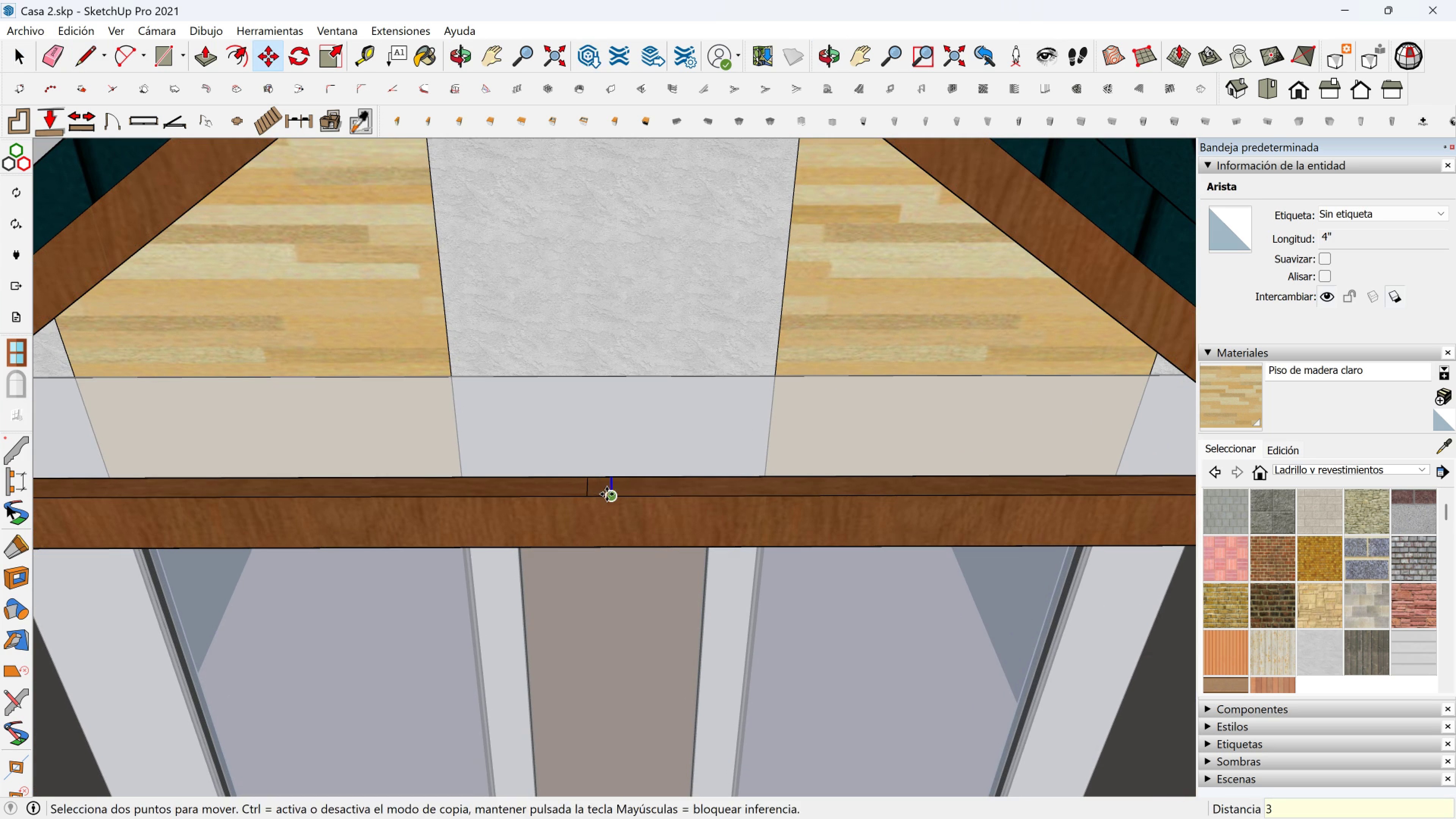 
left_click([607, 494])
 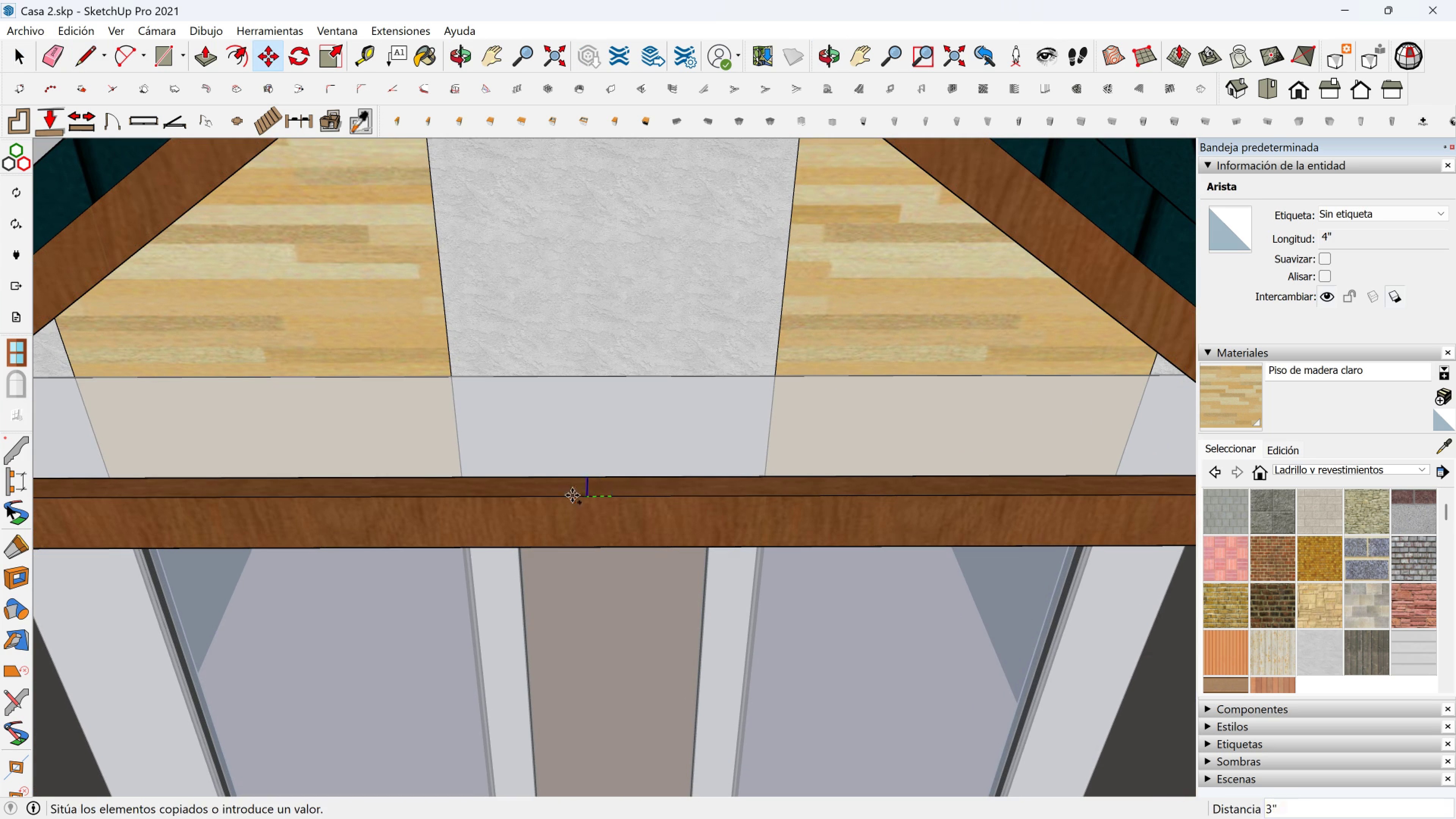 
key(Control+ControlLeft)
 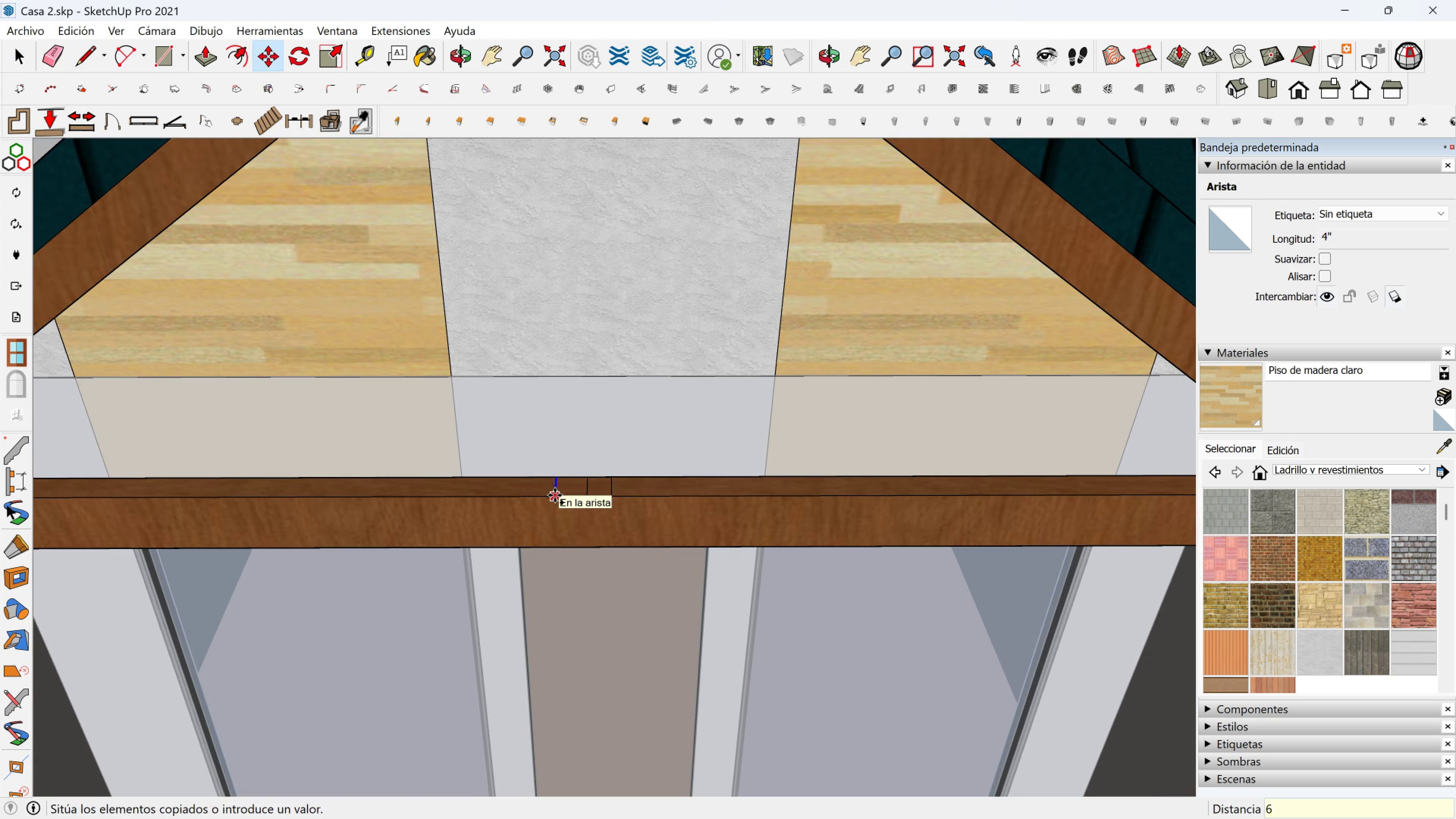 
key(6)
 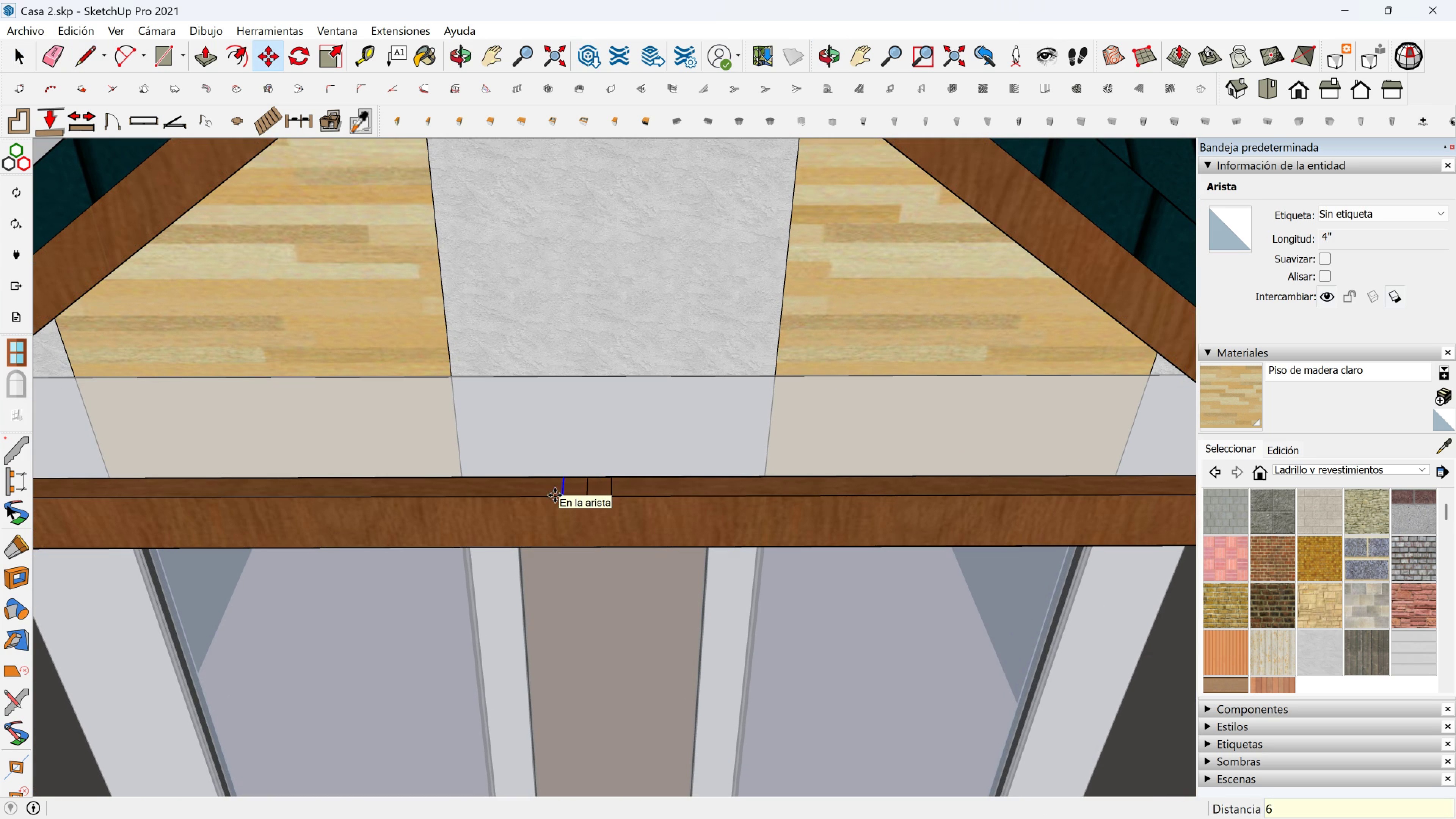 
key(Enter)
 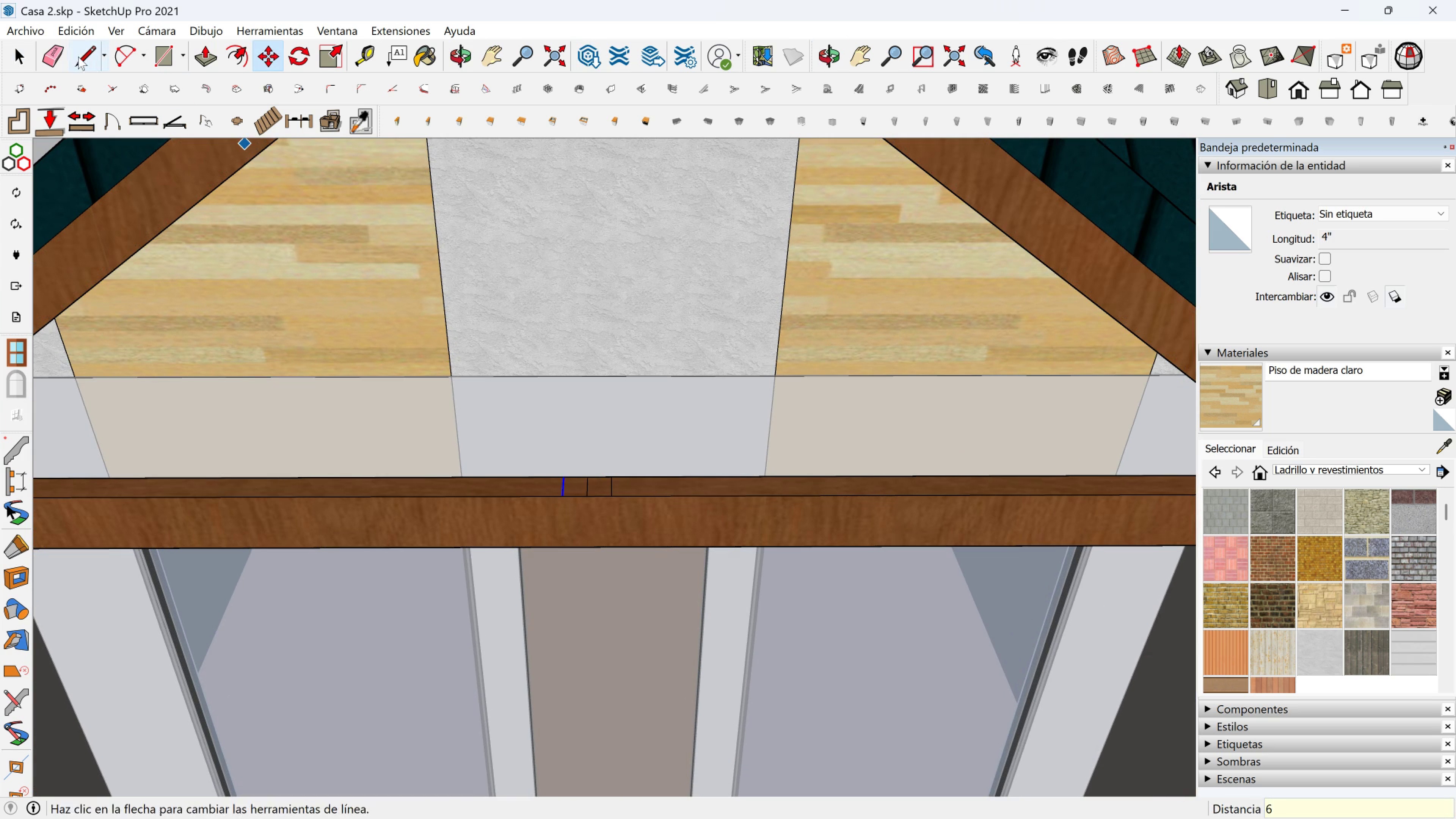 
left_click([59, 56])
 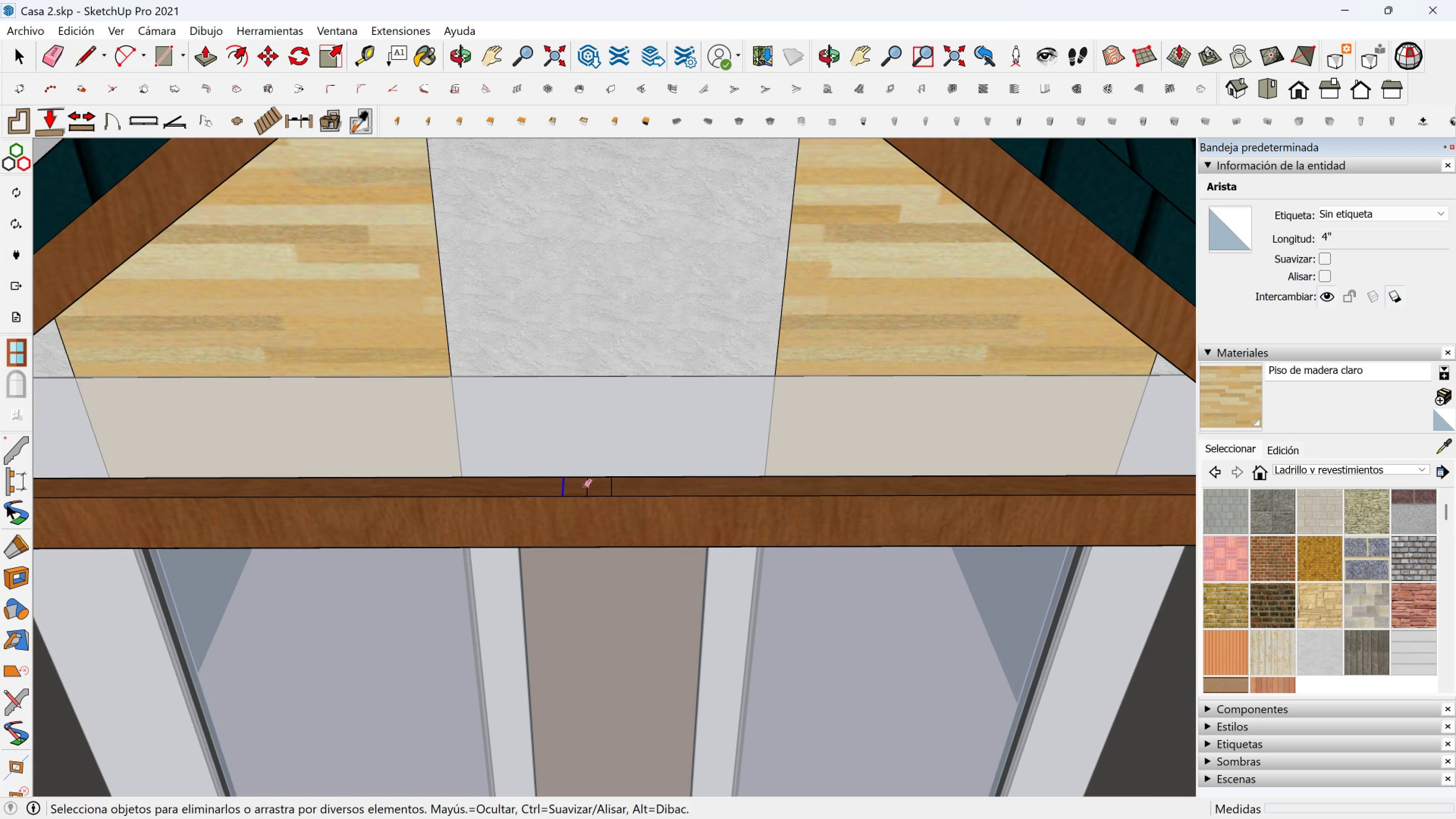 
left_click([585, 486])
 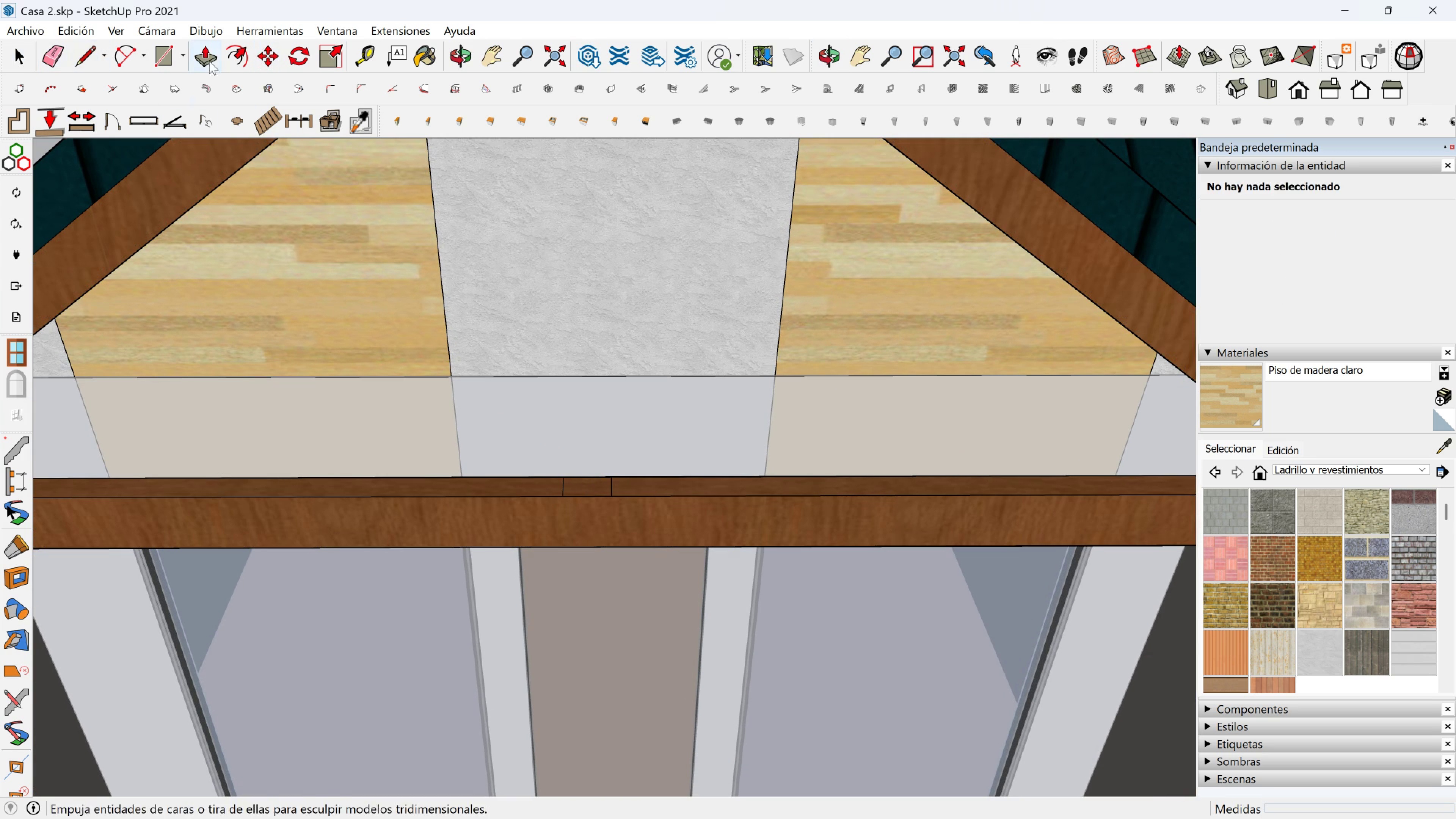 
left_click([208, 56])
 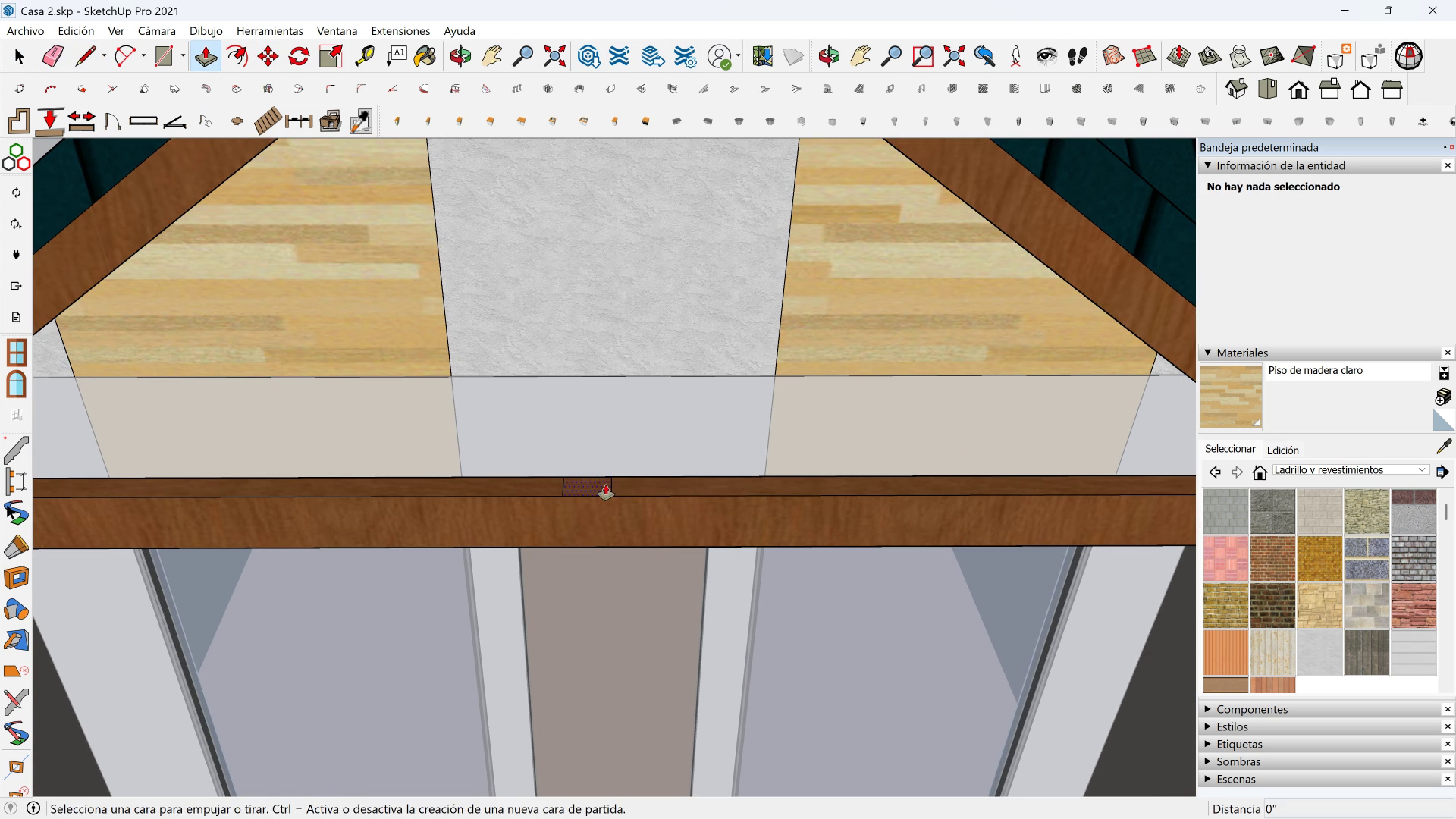 
left_click([606, 485])
 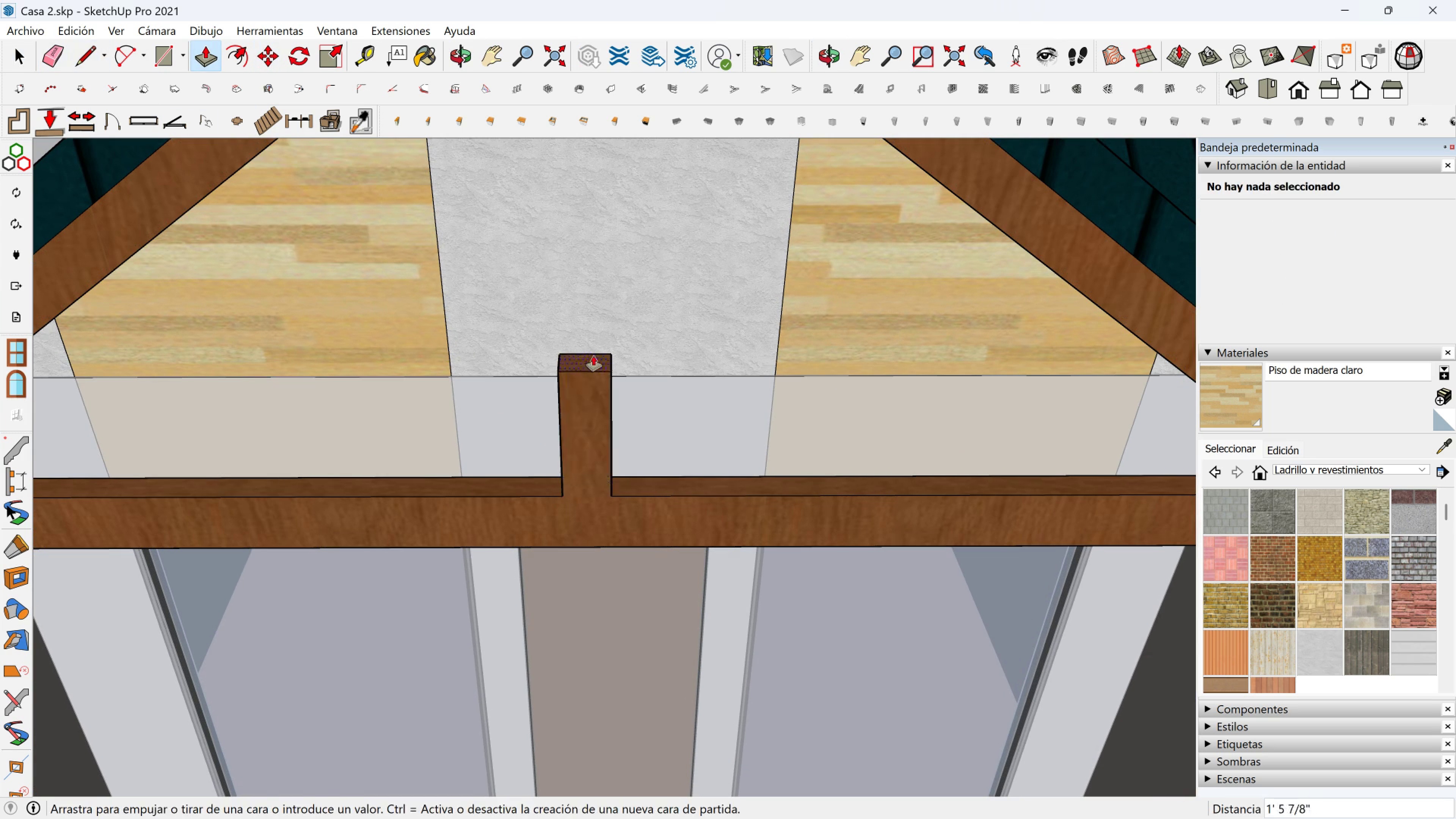 
scroll: coordinate [591, 327], scroll_direction: down, amount: 4.0